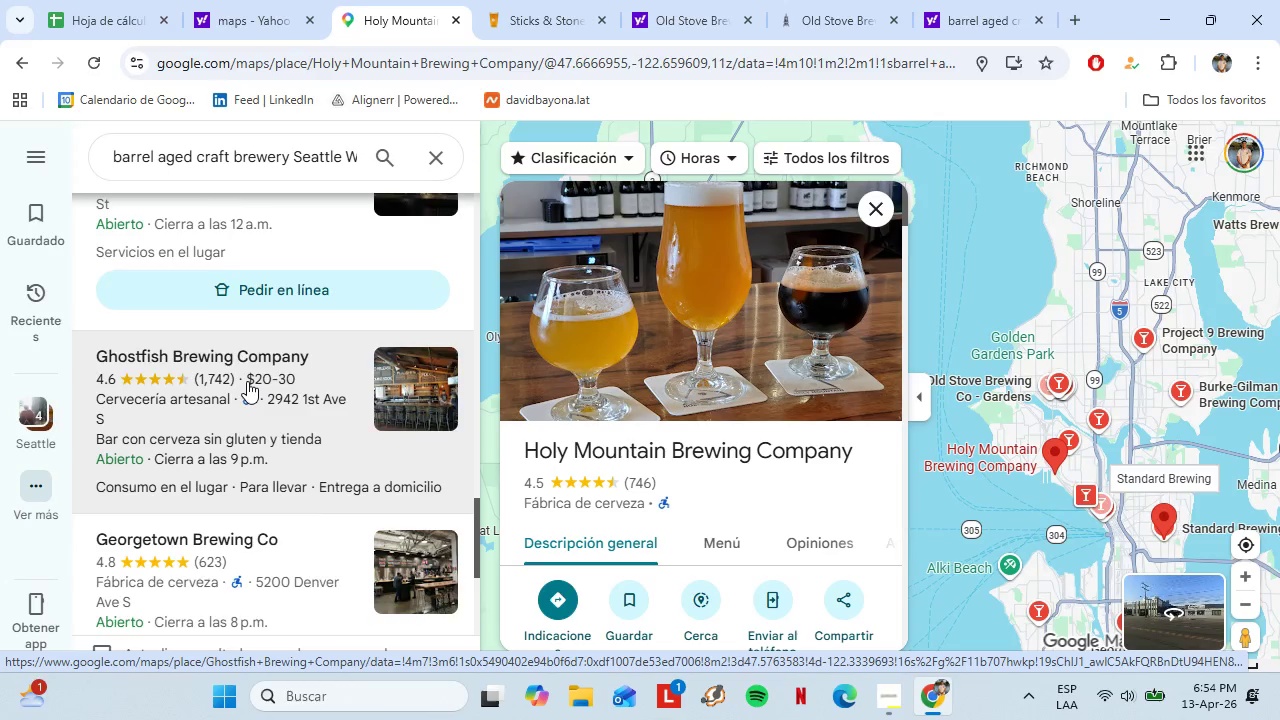 
scroll: coordinate [247, 381], scroll_direction: up, amount: 2.0
 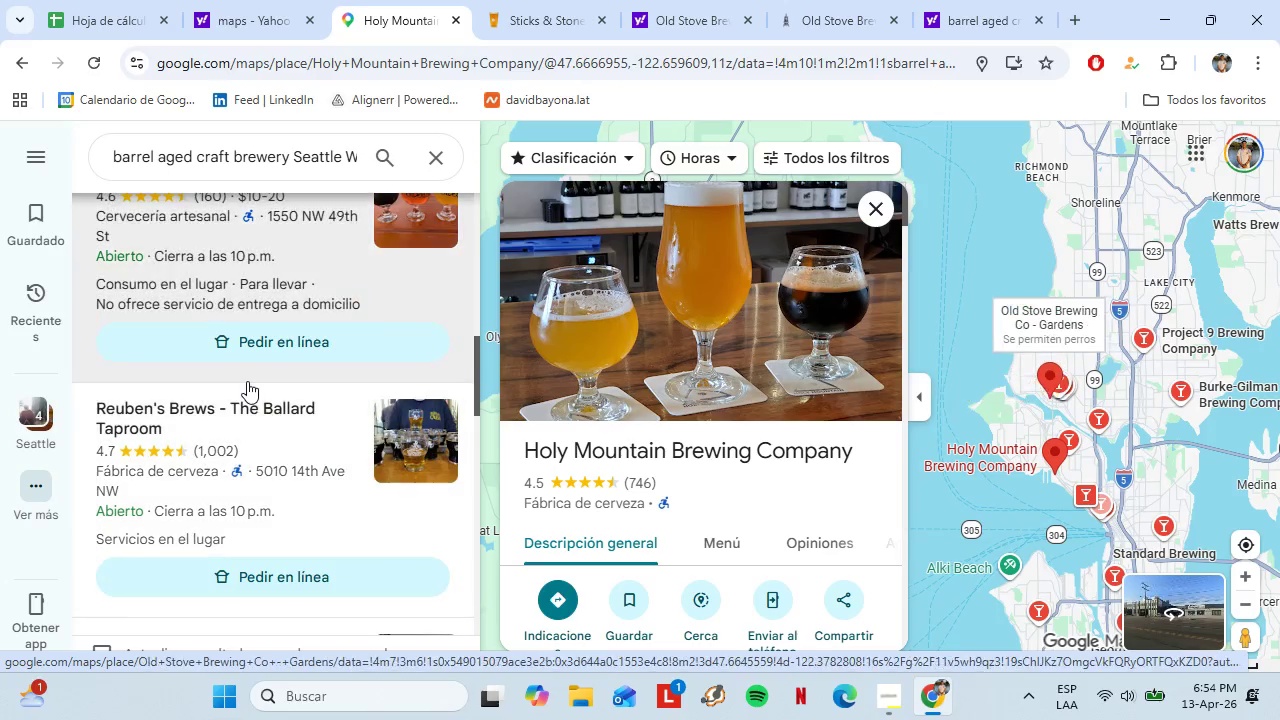 
scroll: coordinate [244, 386], scroll_direction: down, amount: 1.0
 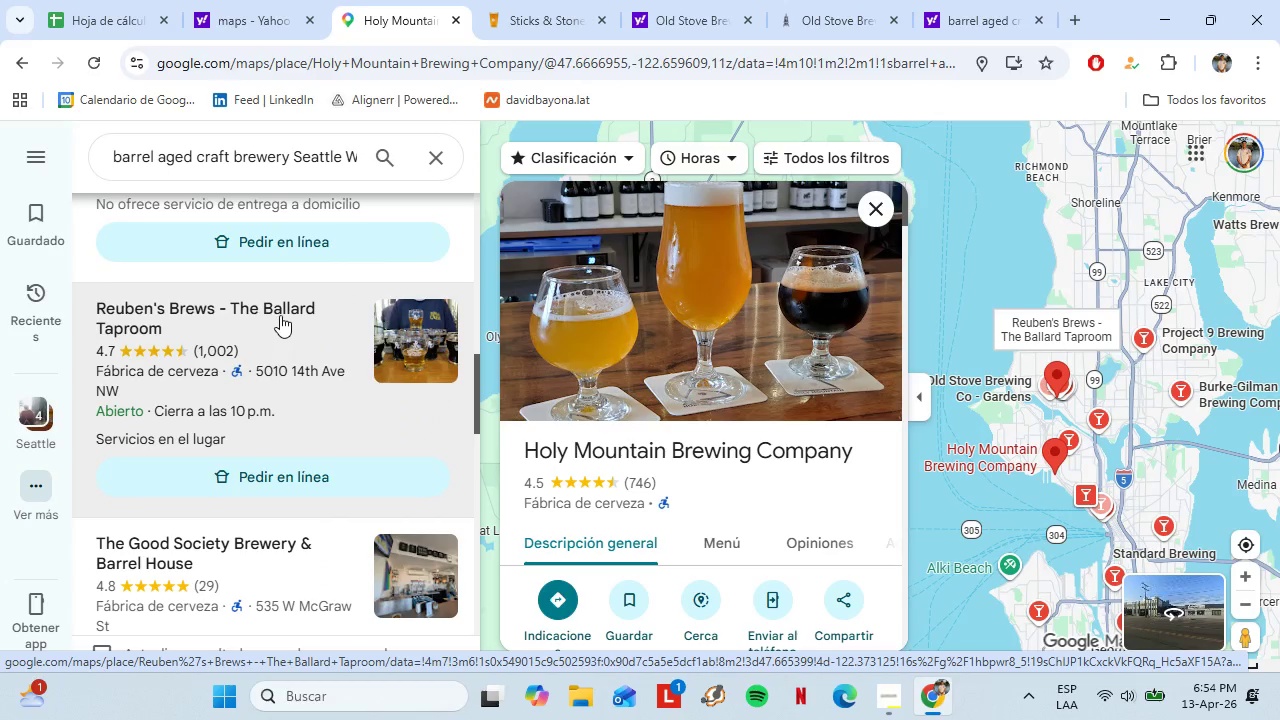 
left_click([280, 315])
 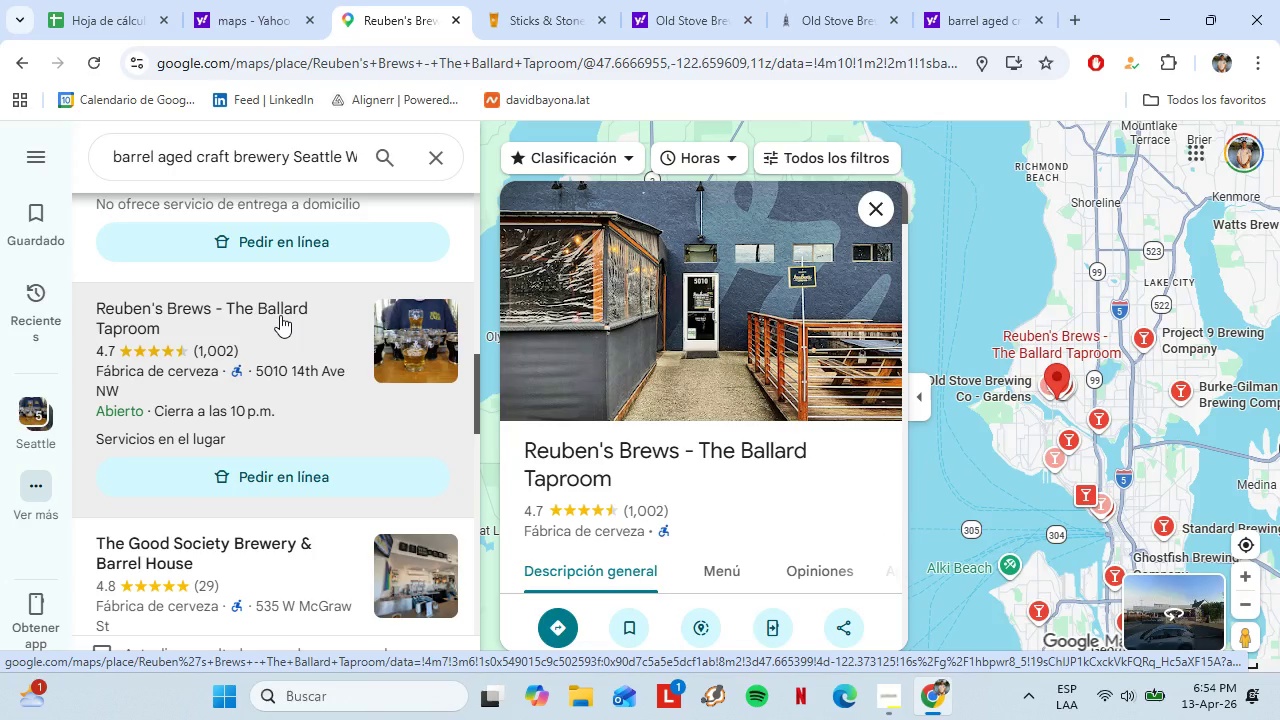 
wait(14.31)
 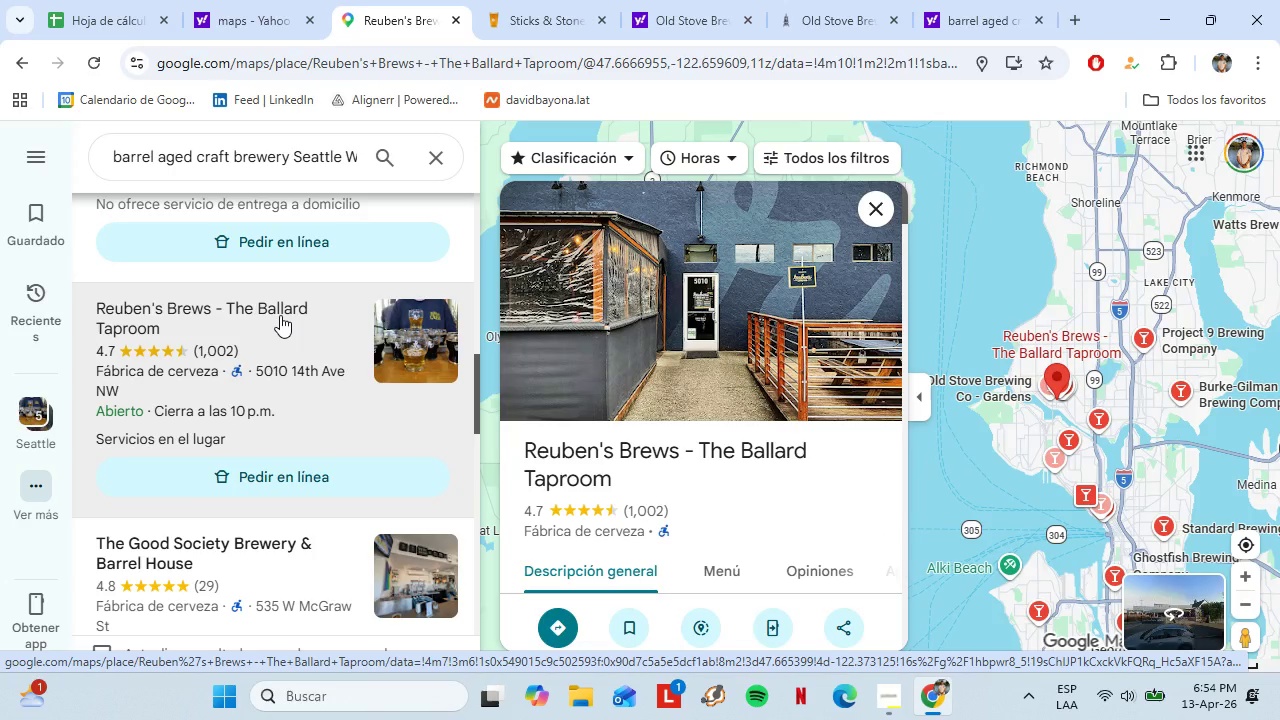 
scroll: coordinate [620, 530], scroll_direction: down, amount: 5.0
 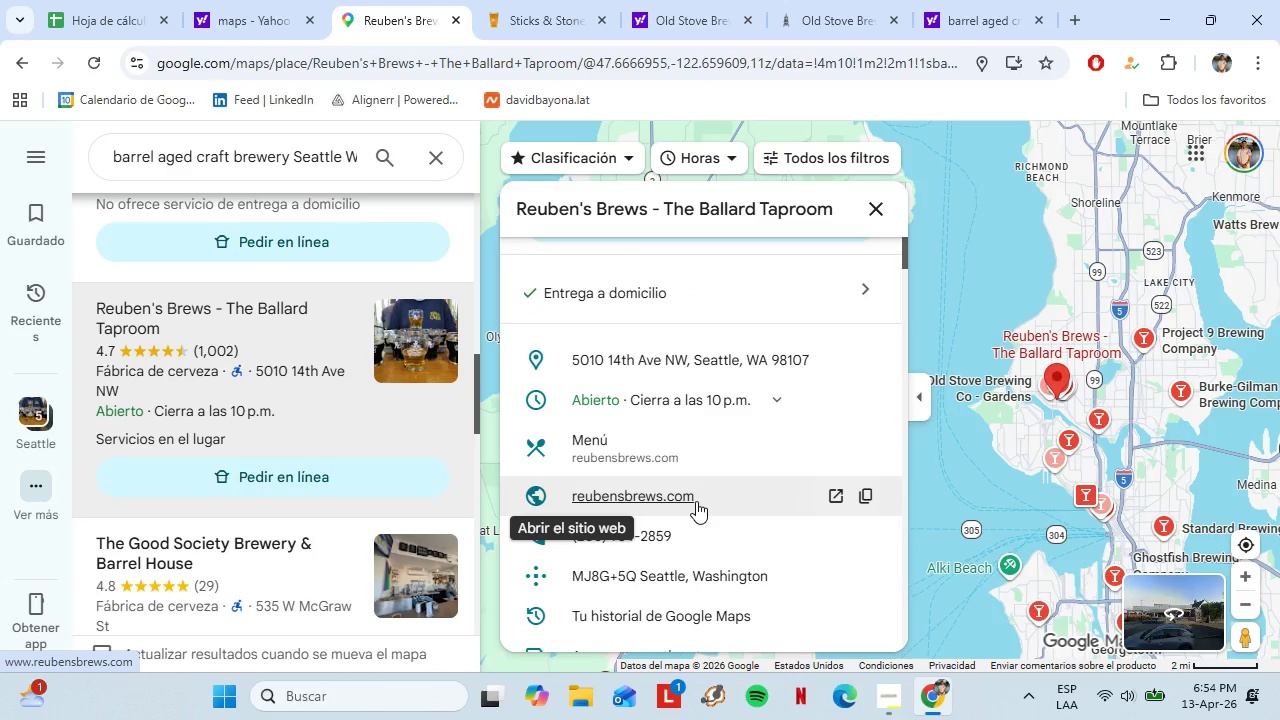 
left_click([677, 500])
 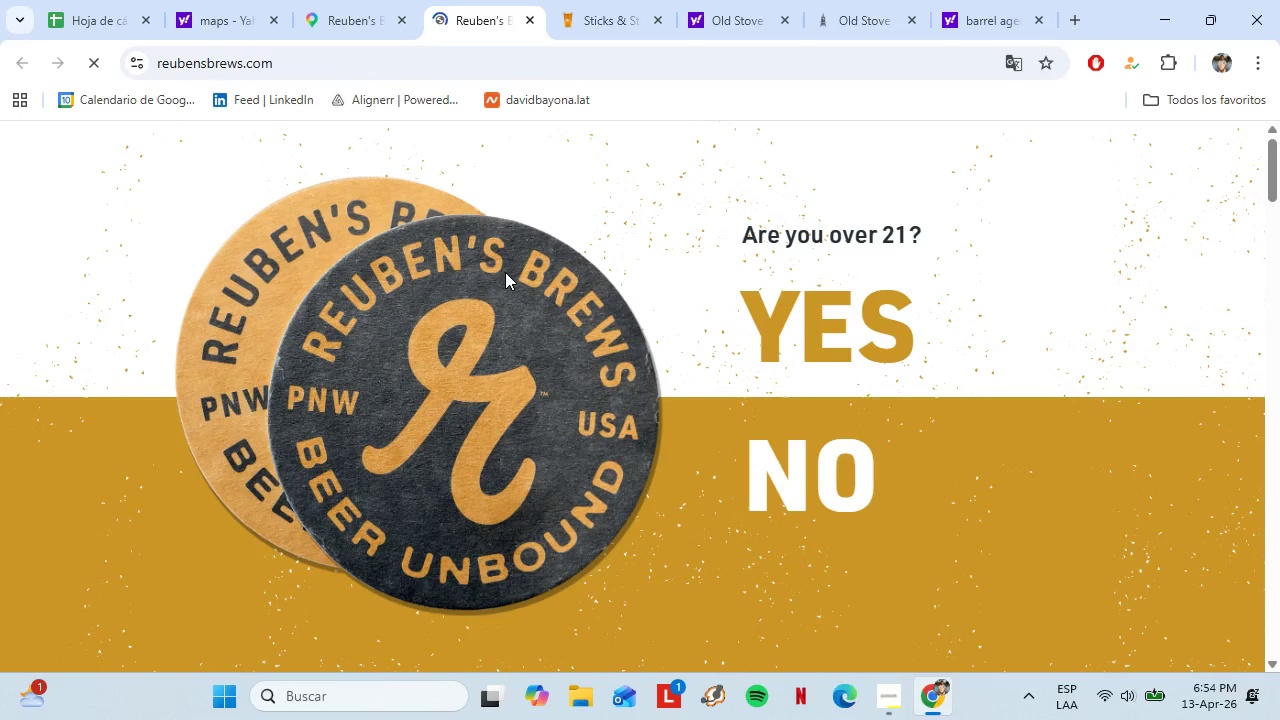 
wait(13.52)
 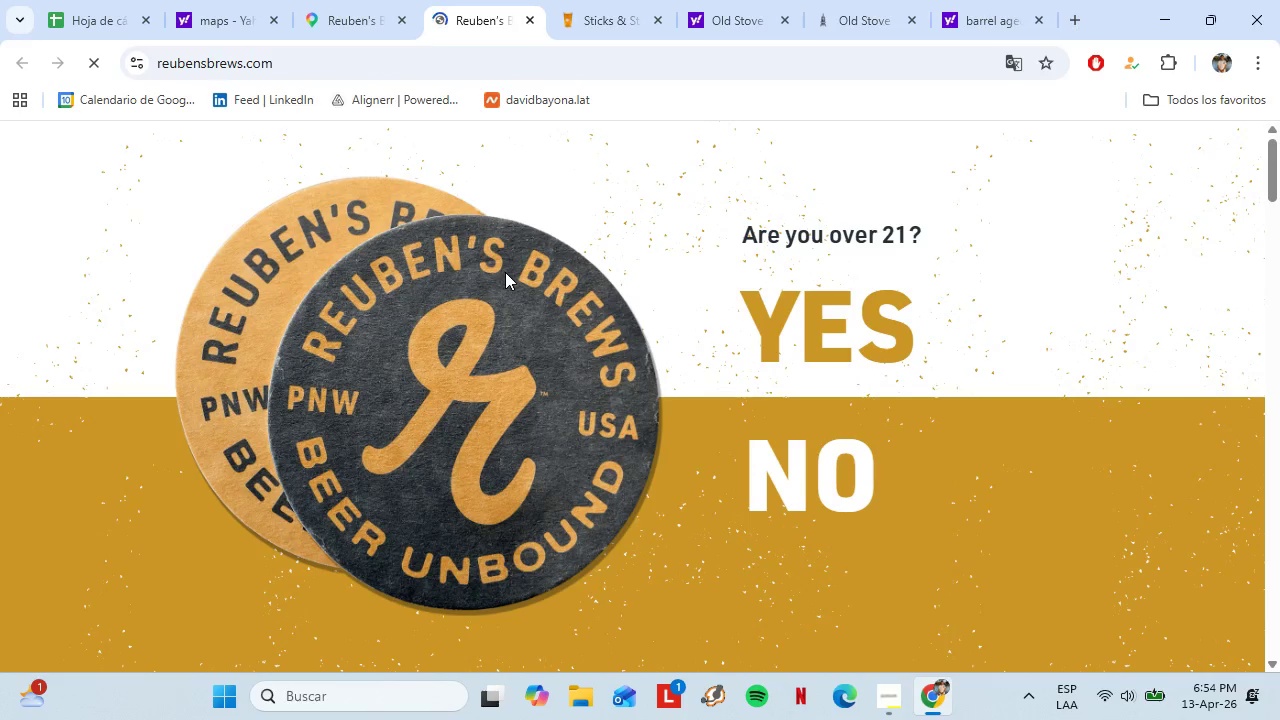 
left_click([868, 322])
 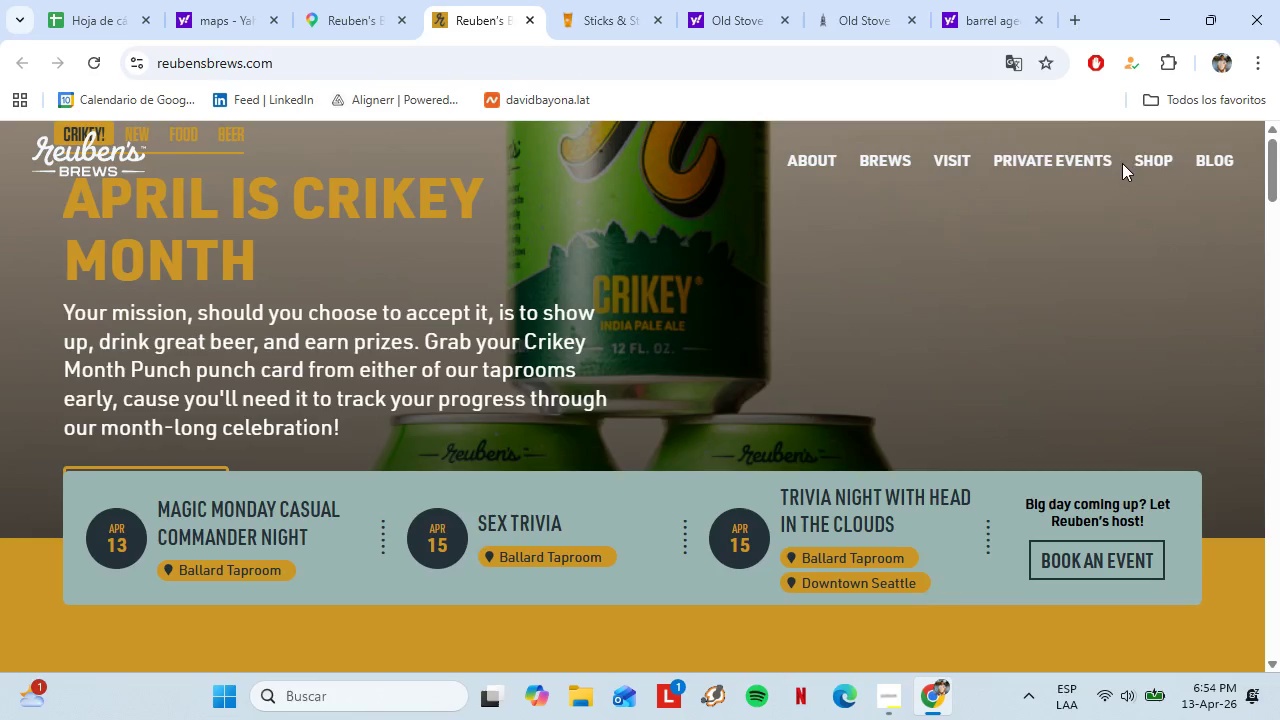 
wait(5.96)
 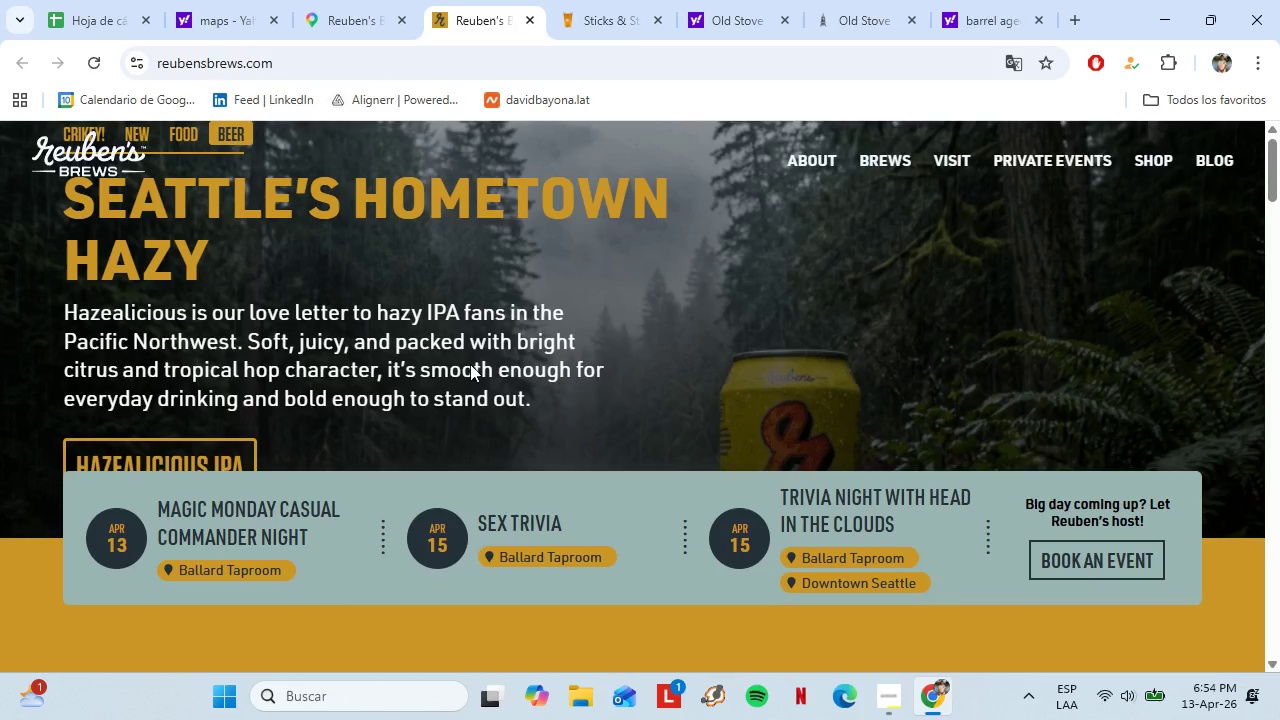 
mouse_move([878, 179])
 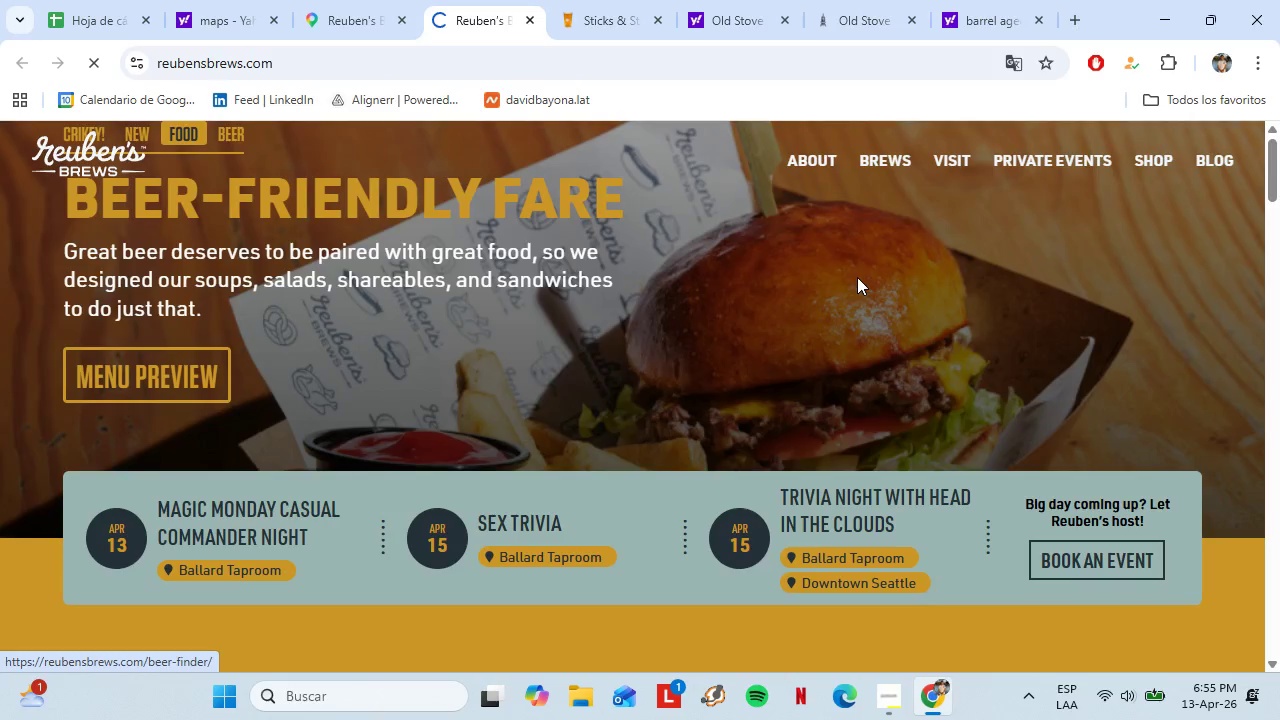 
wait(5.03)
 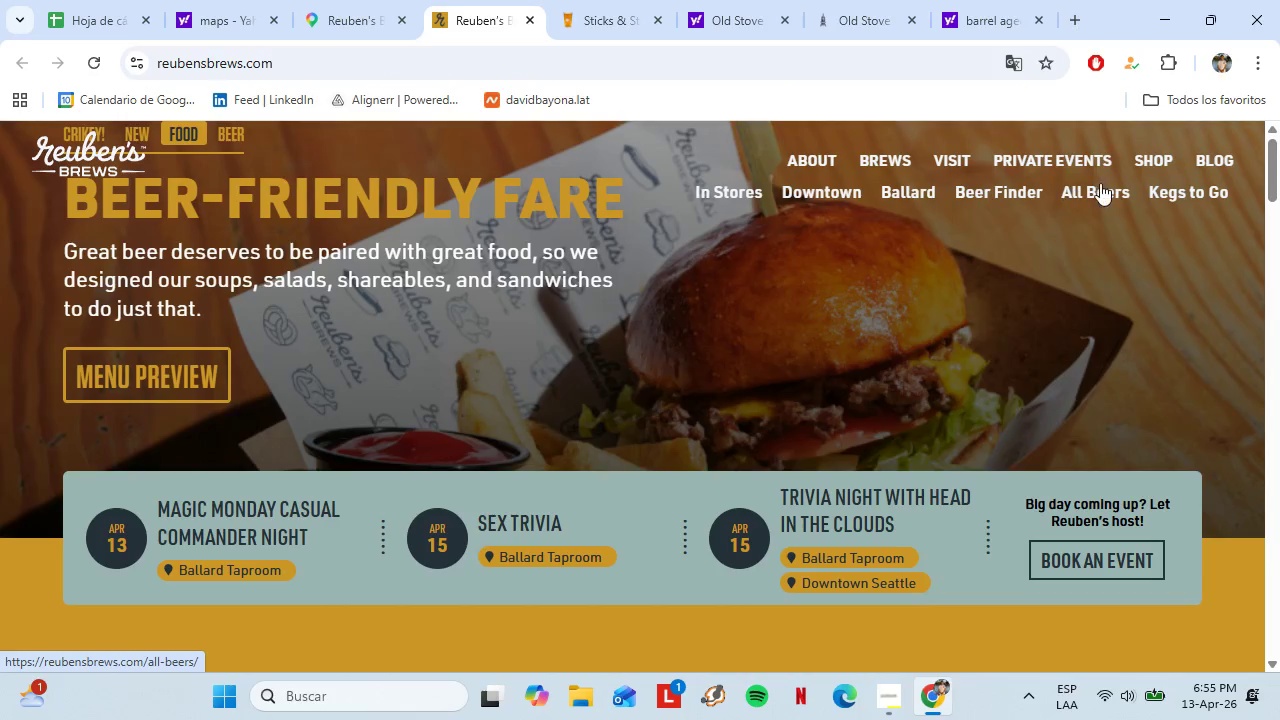 
scroll: coordinate [66, 405], scroll_direction: down, amount: 1.0
 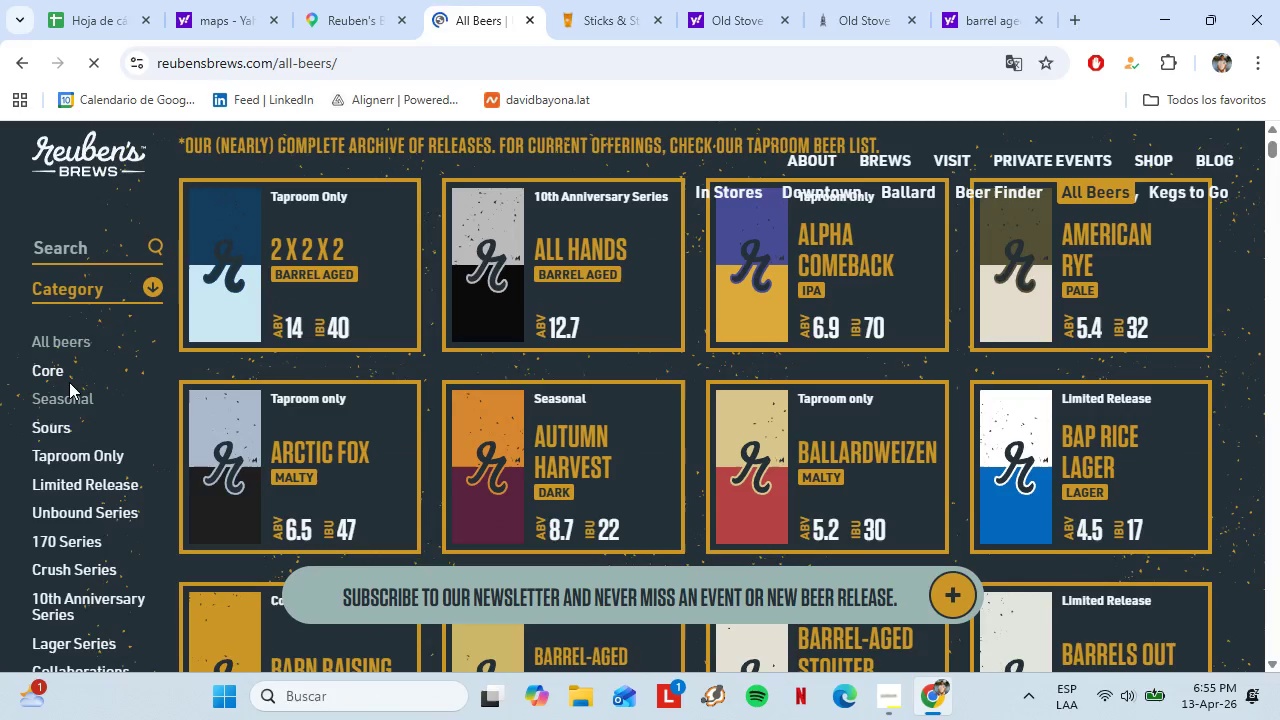 
left_click([65, 430])
 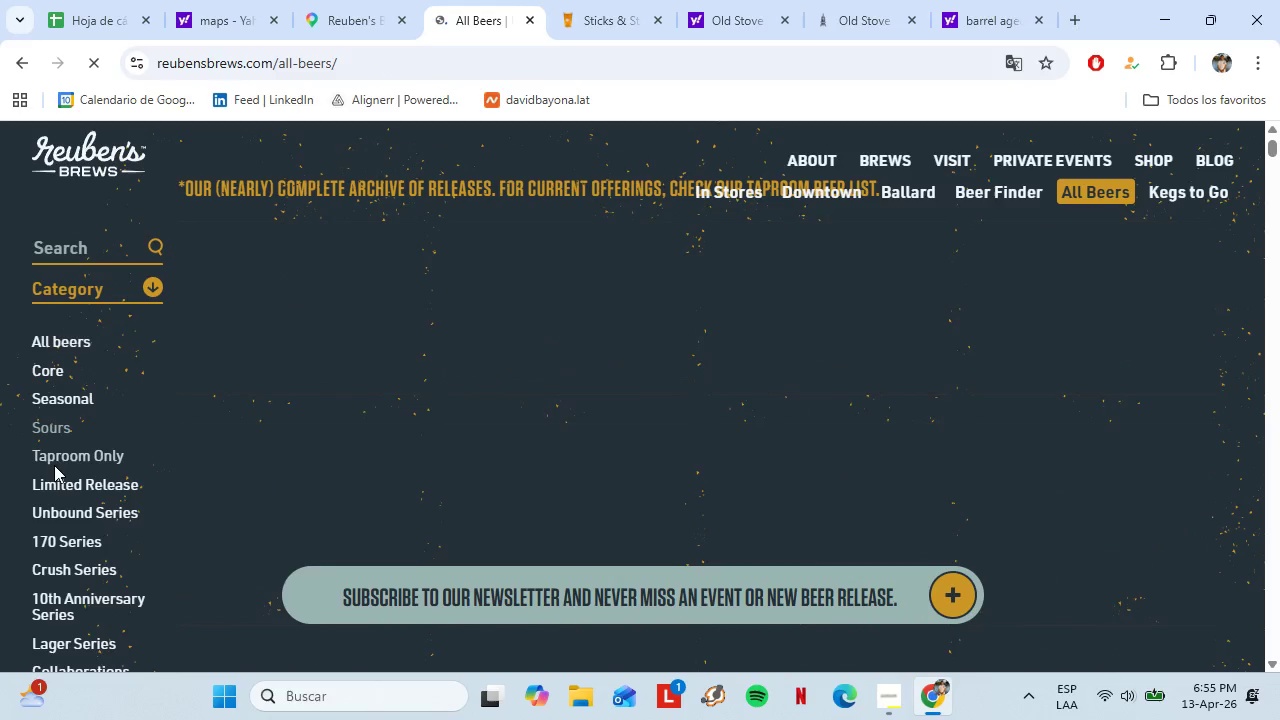 
scroll: coordinate [52, 466], scroll_direction: down, amount: 5.0
 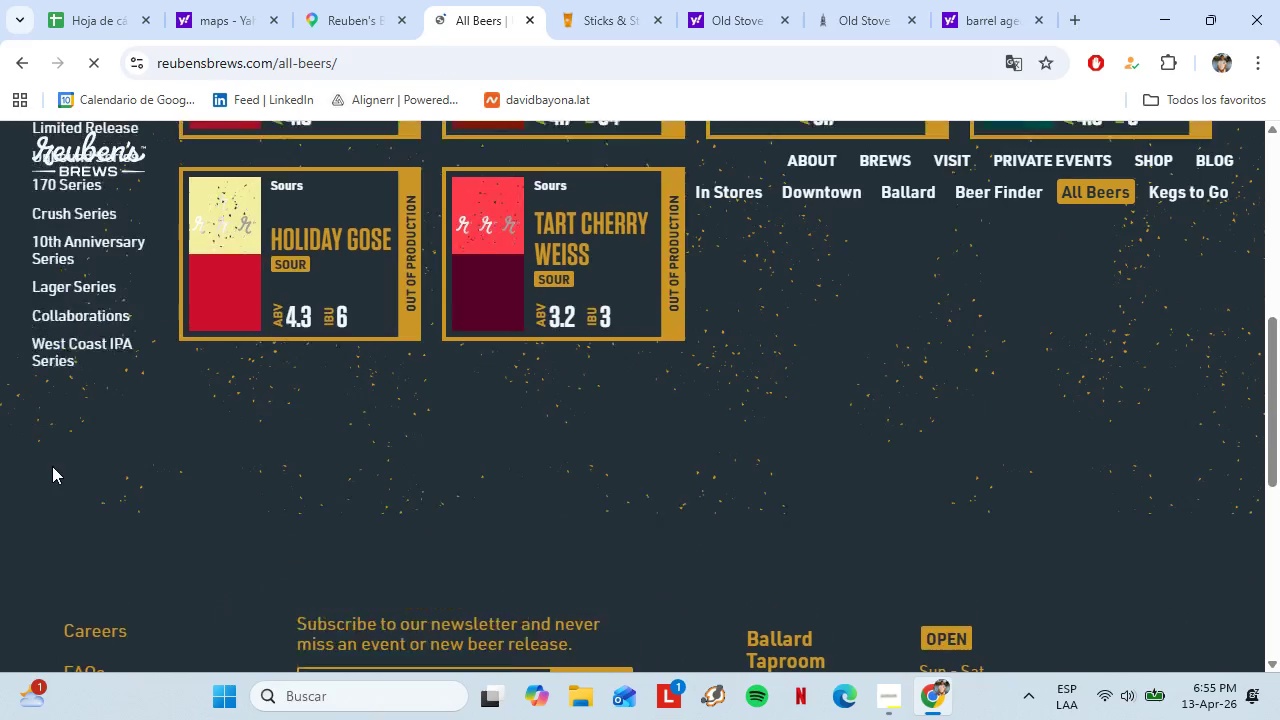 
scroll: coordinate [52, 466], scroll_direction: up, amount: 9.0
 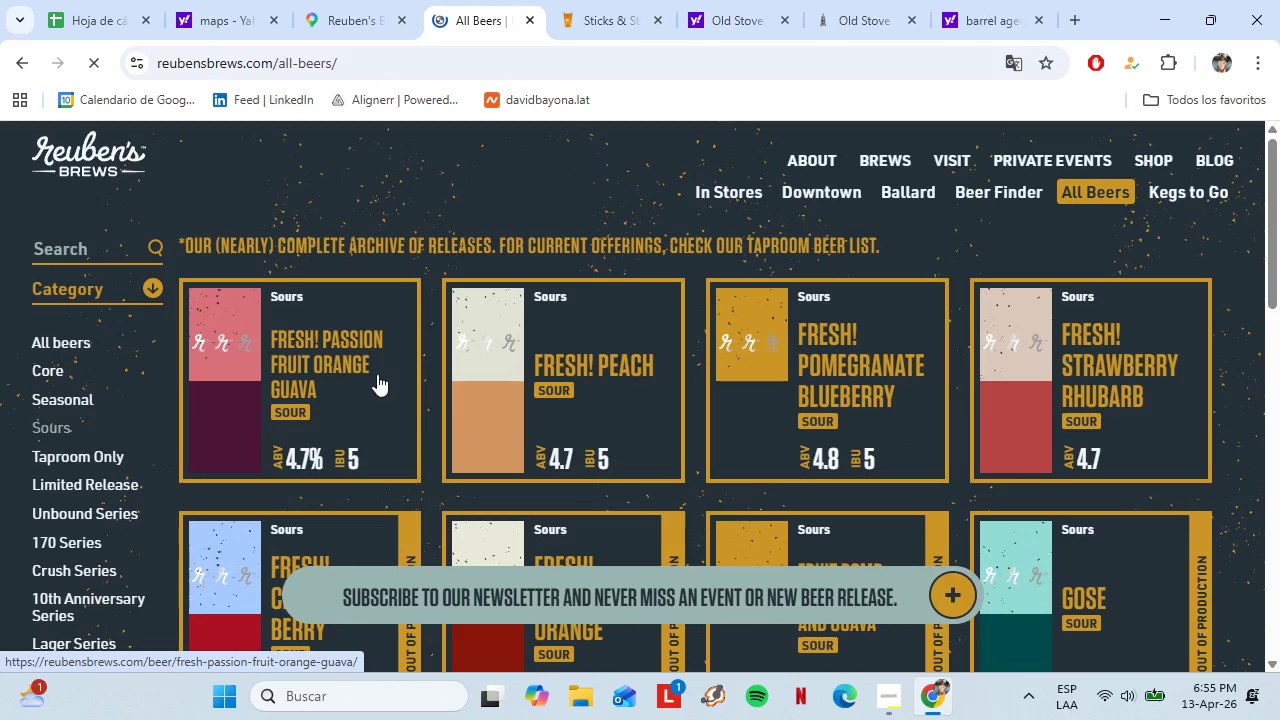 
wait(5.75)
 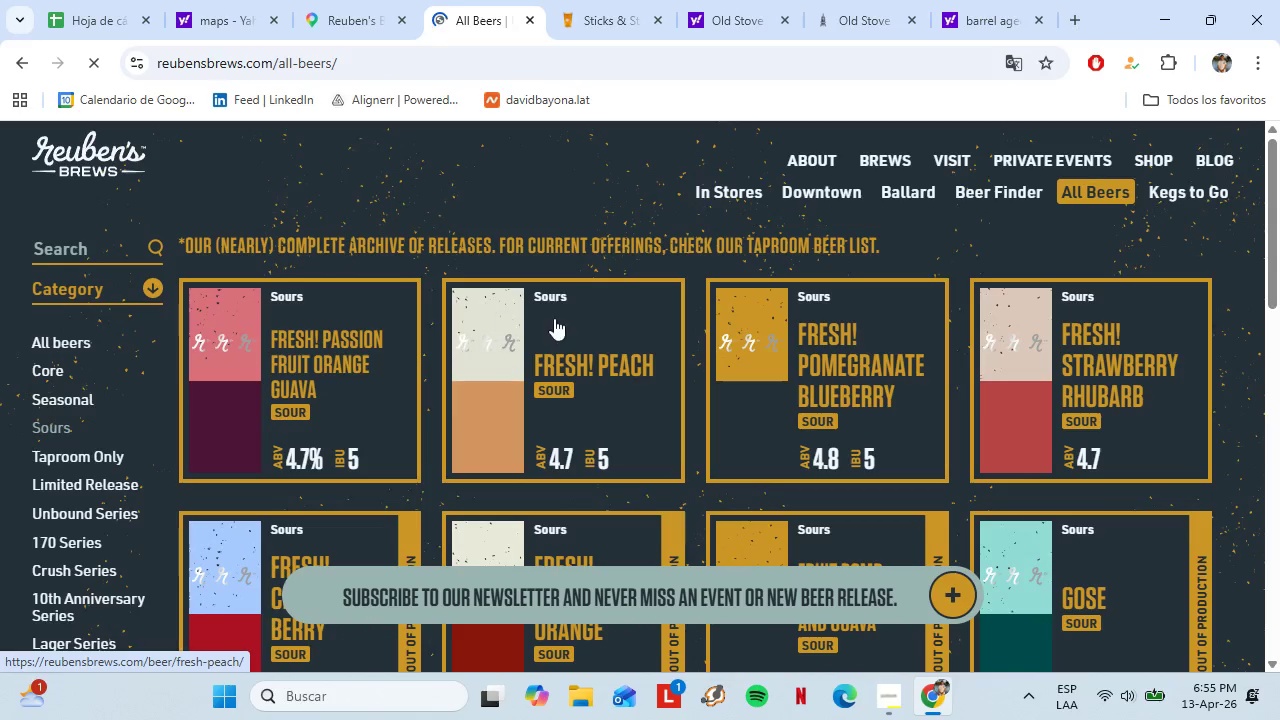 
scroll: coordinate [310, 356], scroll_direction: down, amount: 3.0
 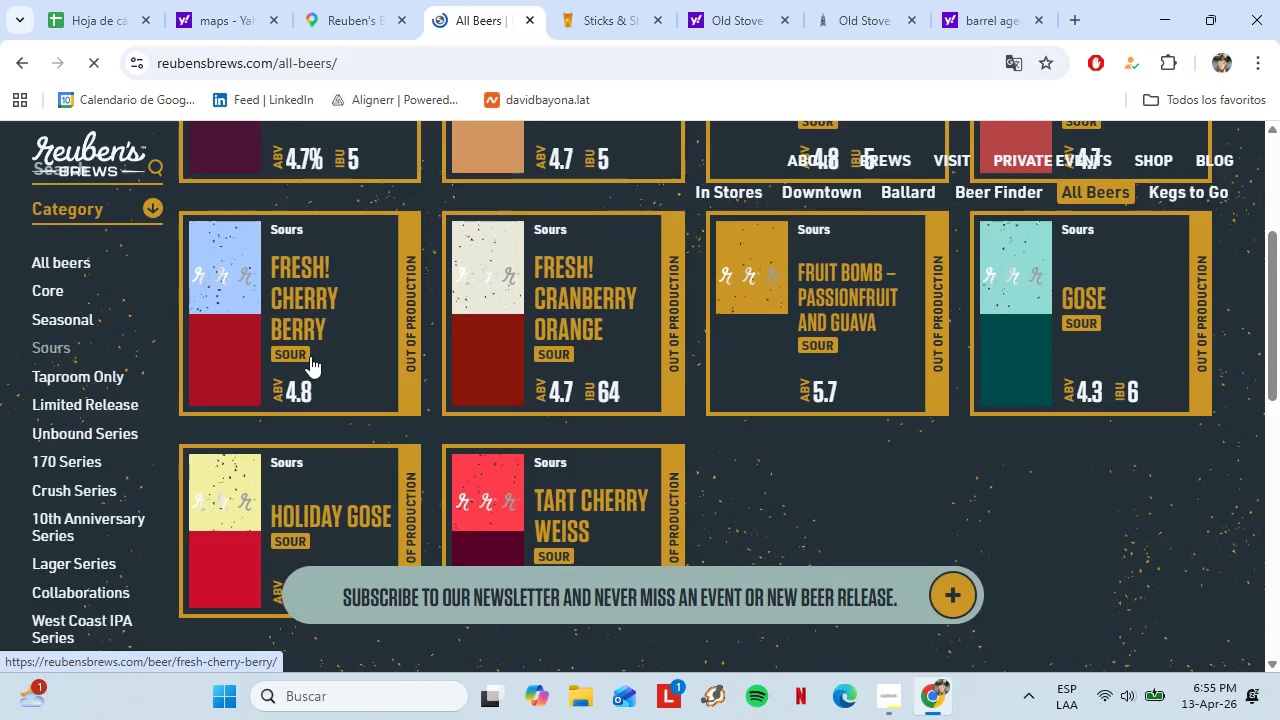 
scroll: coordinate [310, 356], scroll_direction: up, amount: 1.0
 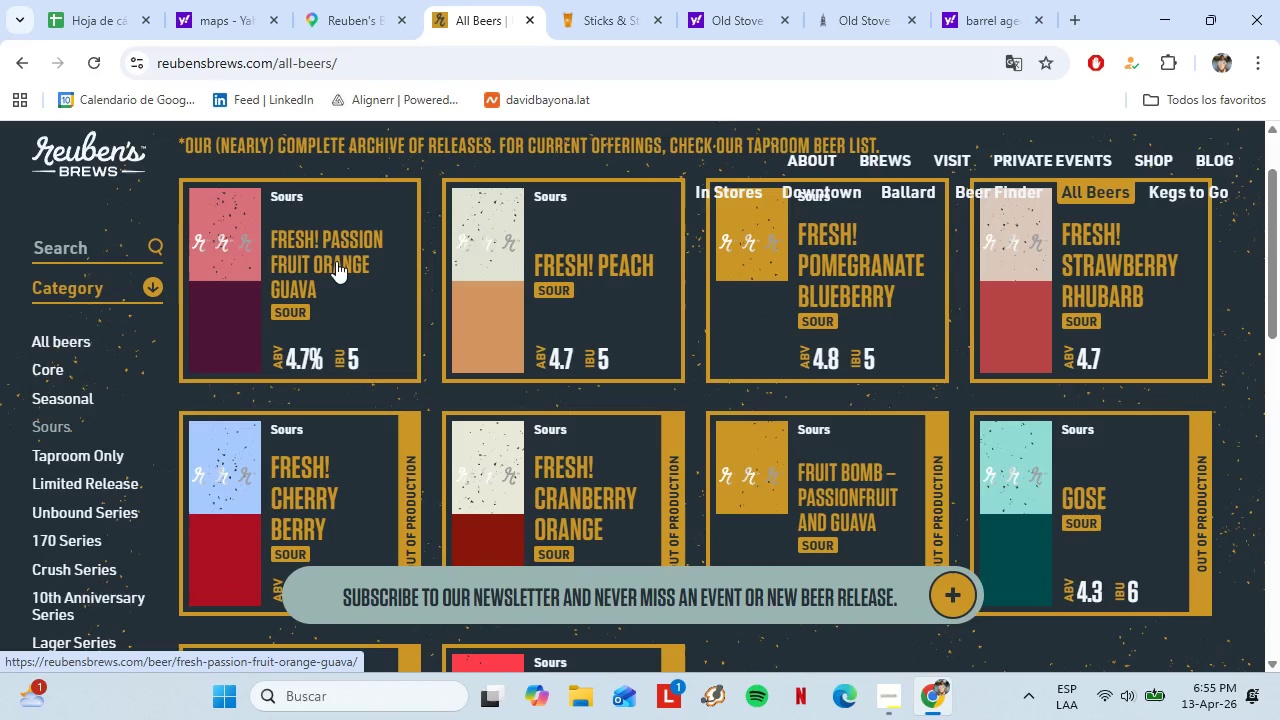 
left_click([336, 260])
 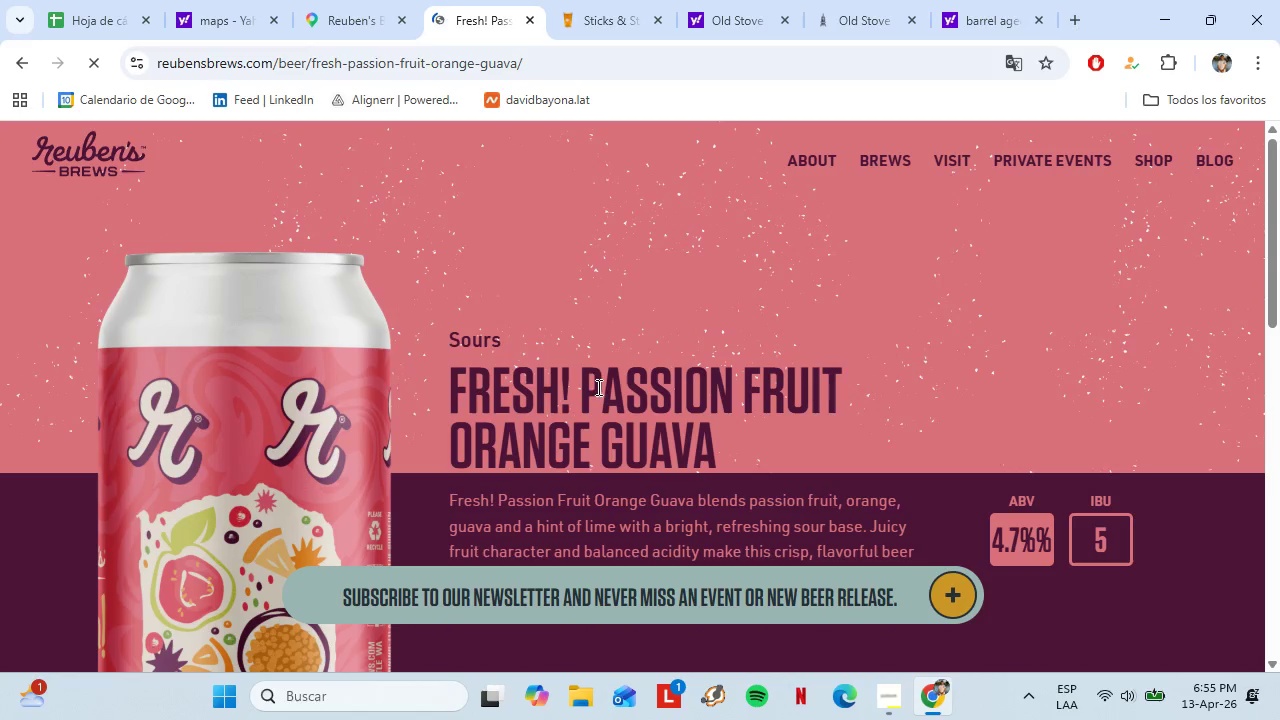 
scroll: coordinate [524, 321], scroll_direction: down, amount: 3.0
 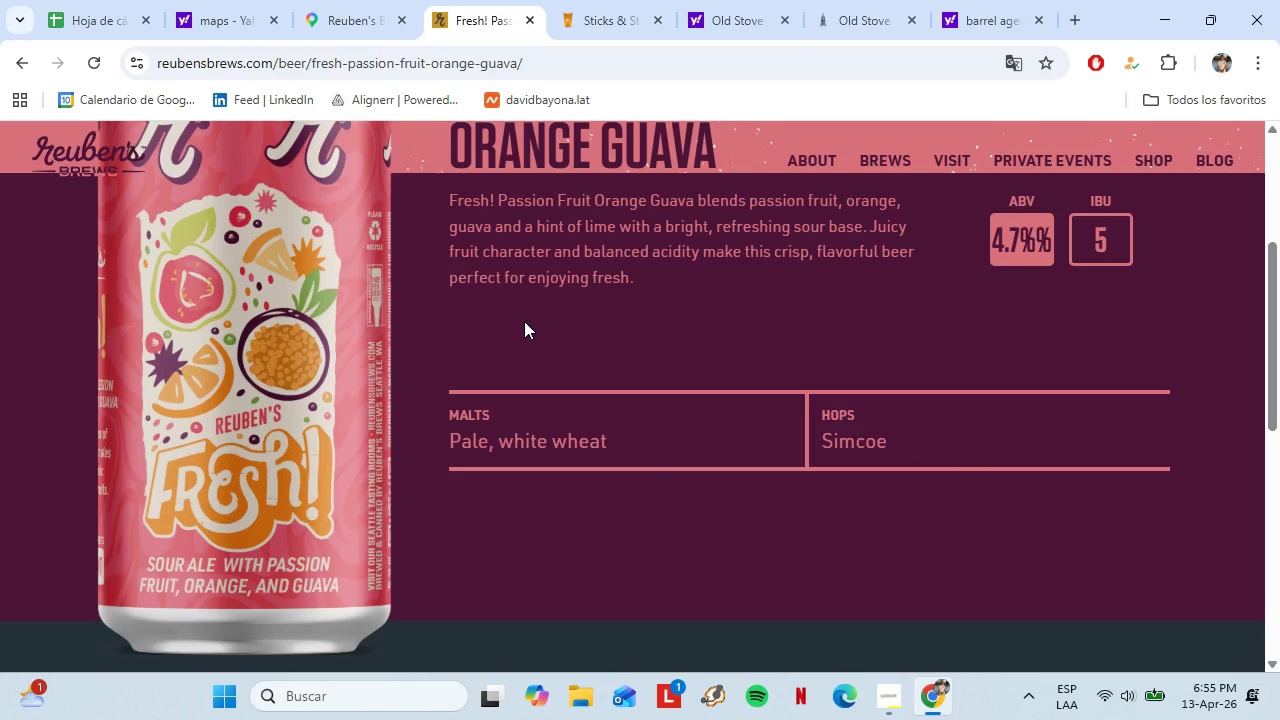 
scroll: coordinate [524, 321], scroll_direction: up, amount: 2.0
 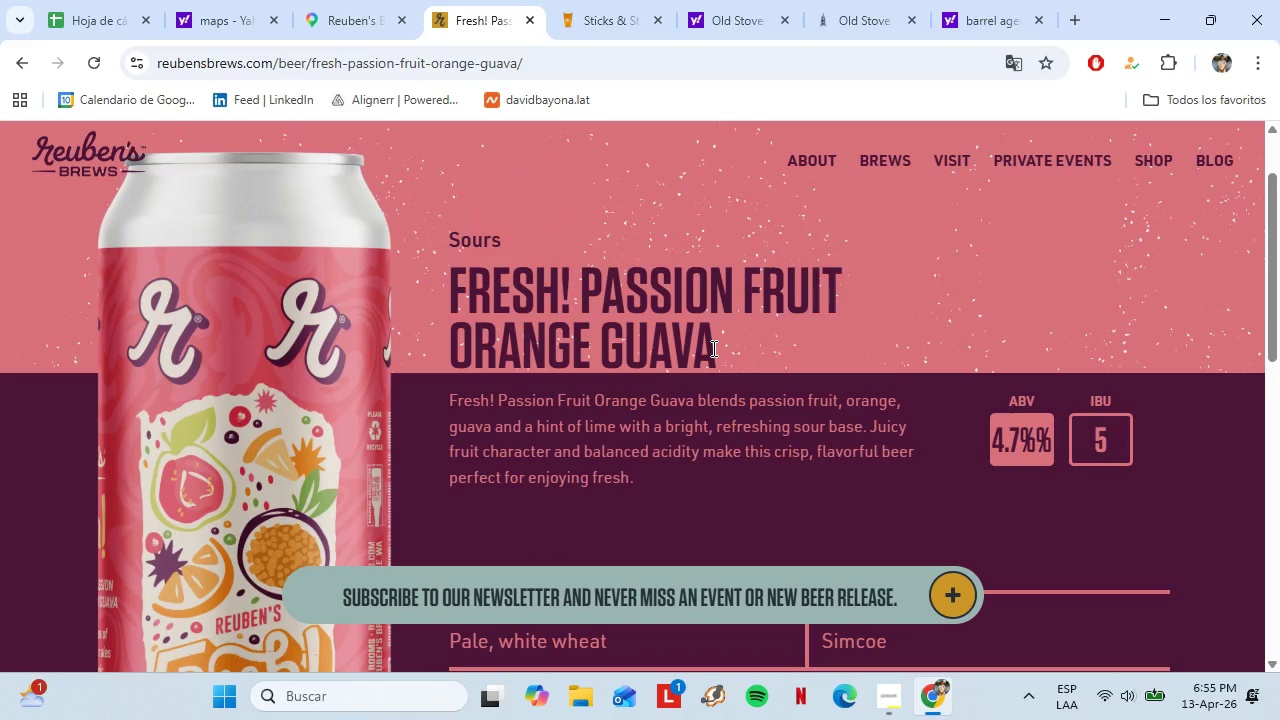 
left_click_drag(start_coordinate=[728, 351], to_coordinate=[446, 295])
 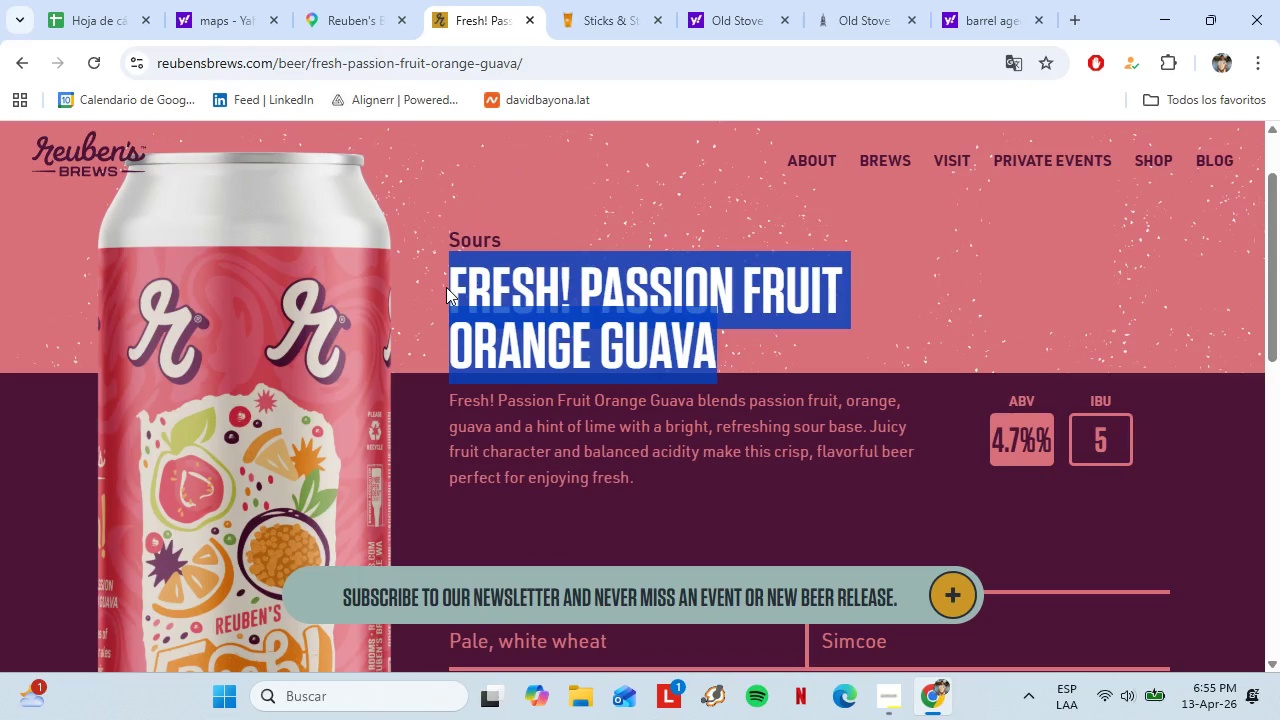 
key(Control+C)
 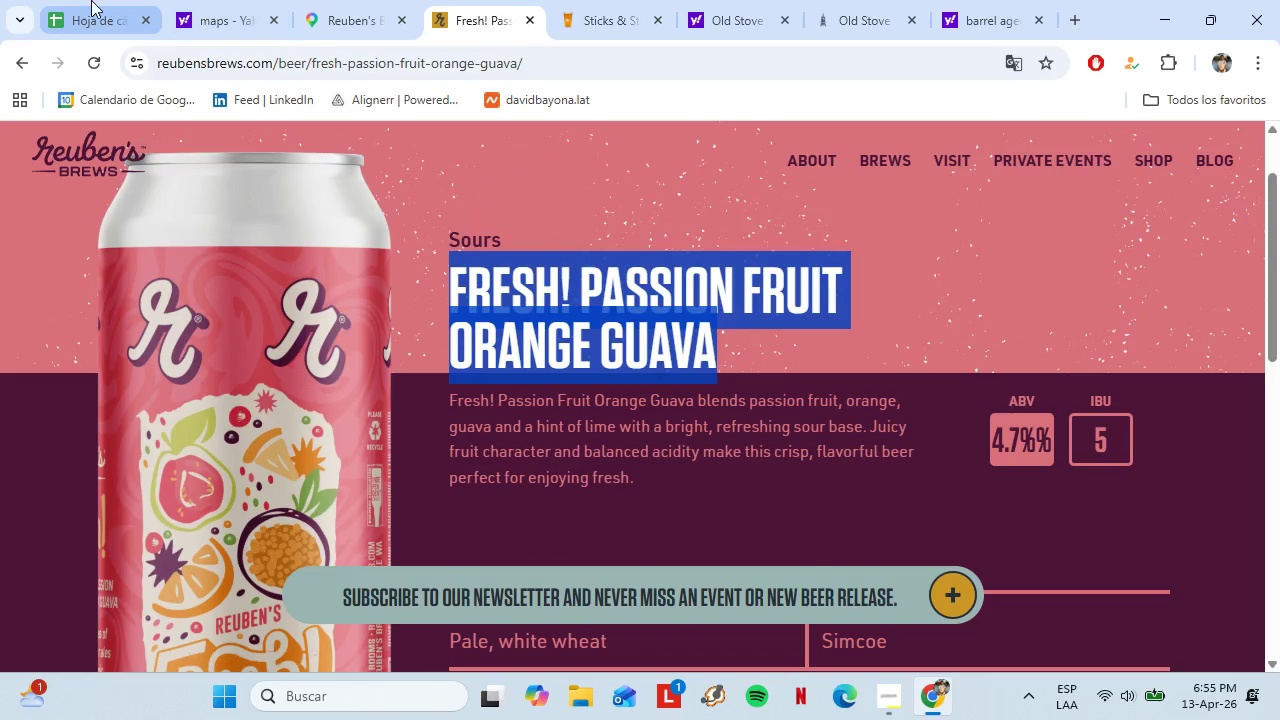 
left_click([88, 0])
 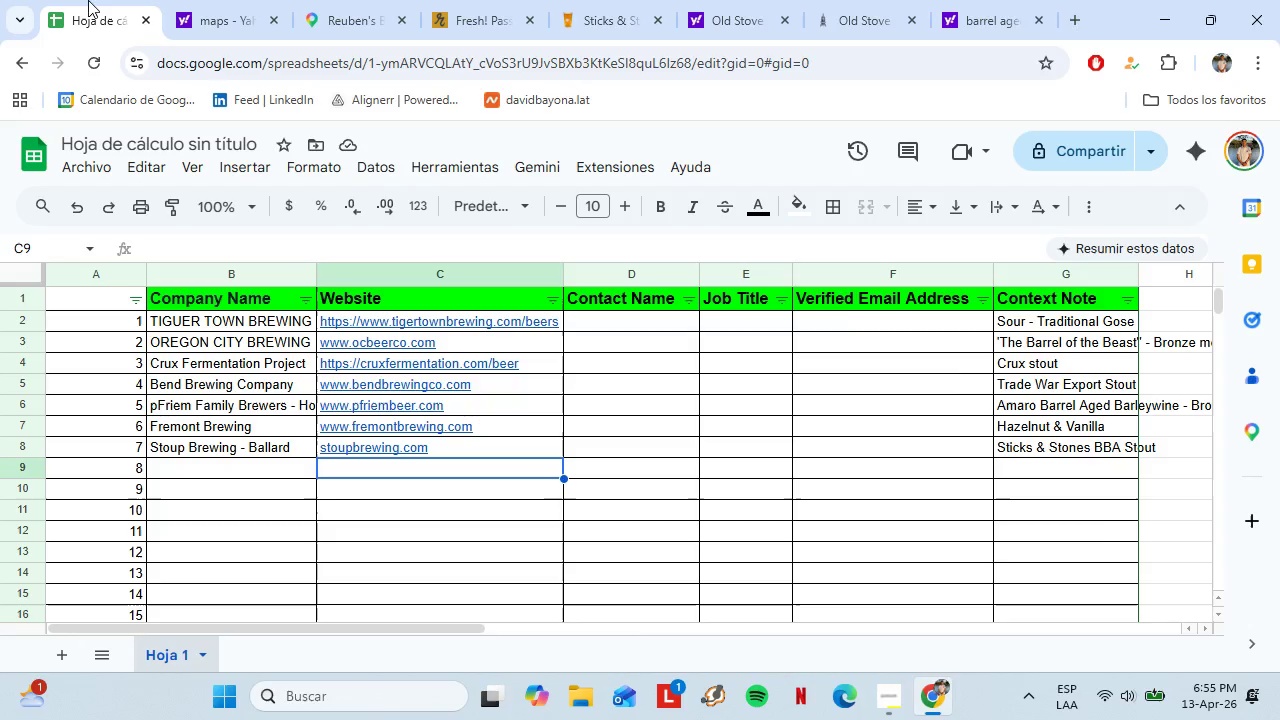 
key(Control+ControlLeft)
 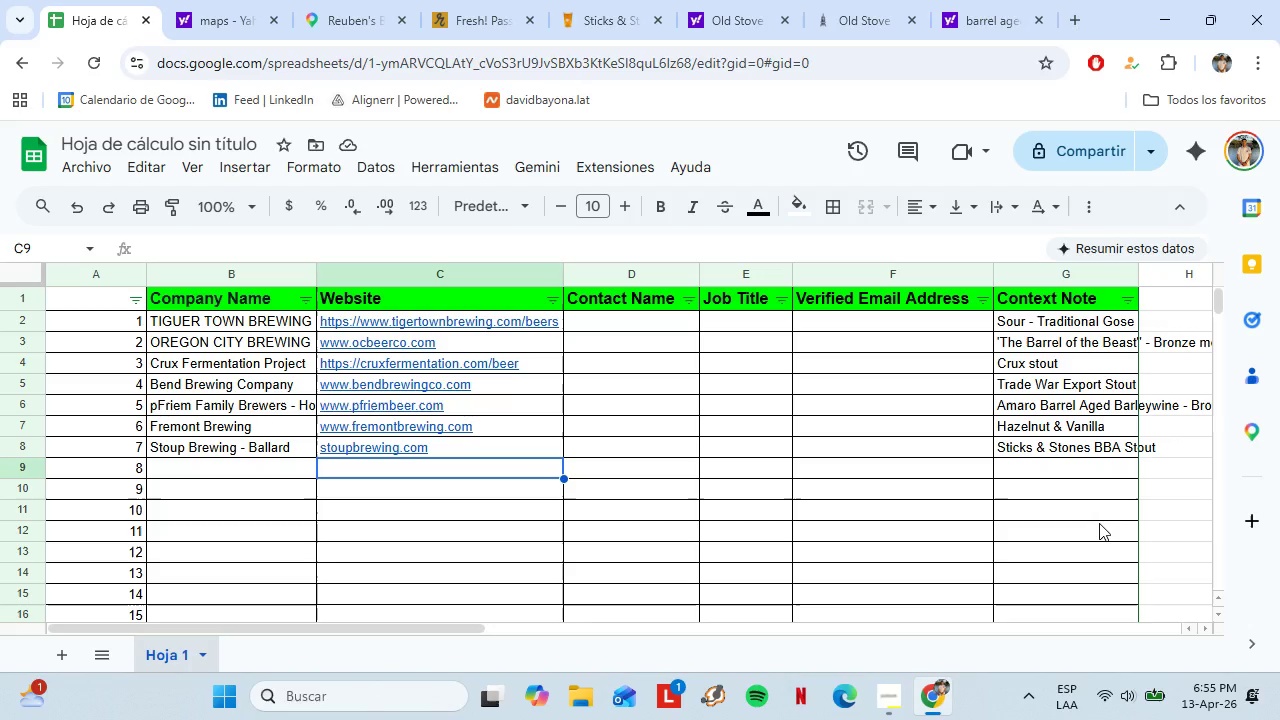 
key(Control+ControlLeft)
 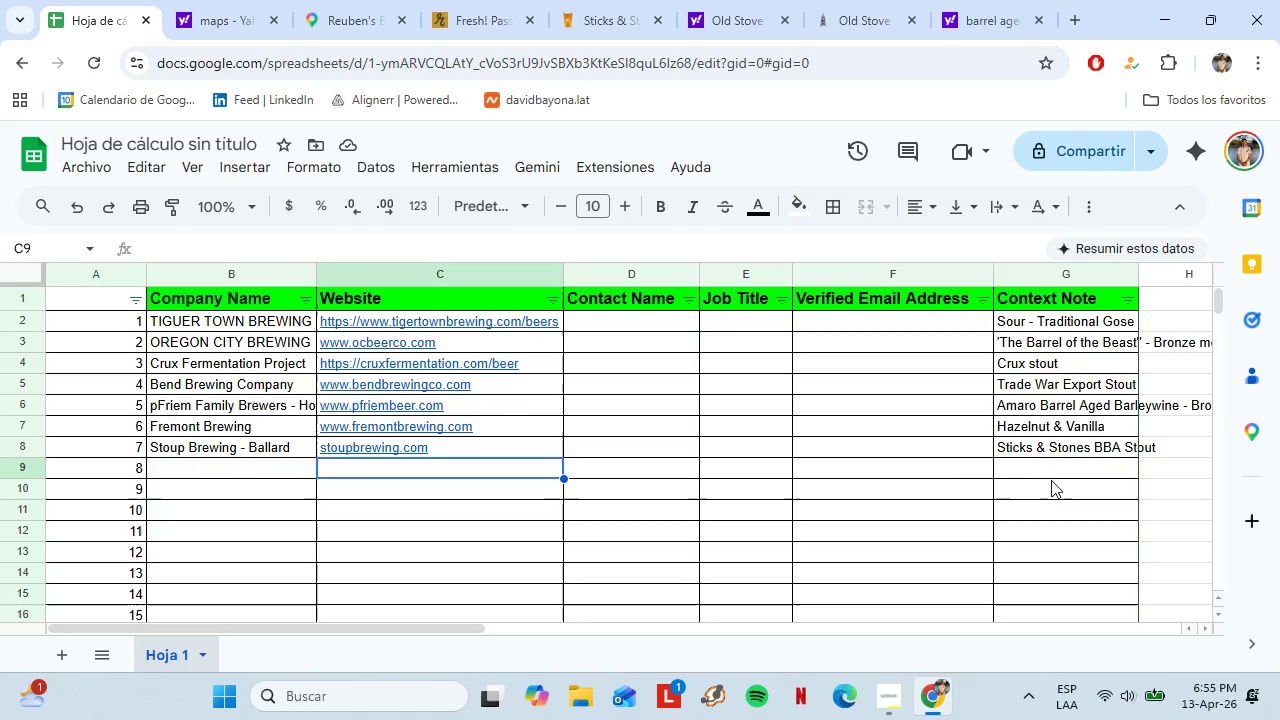 
left_click([1044, 470])
 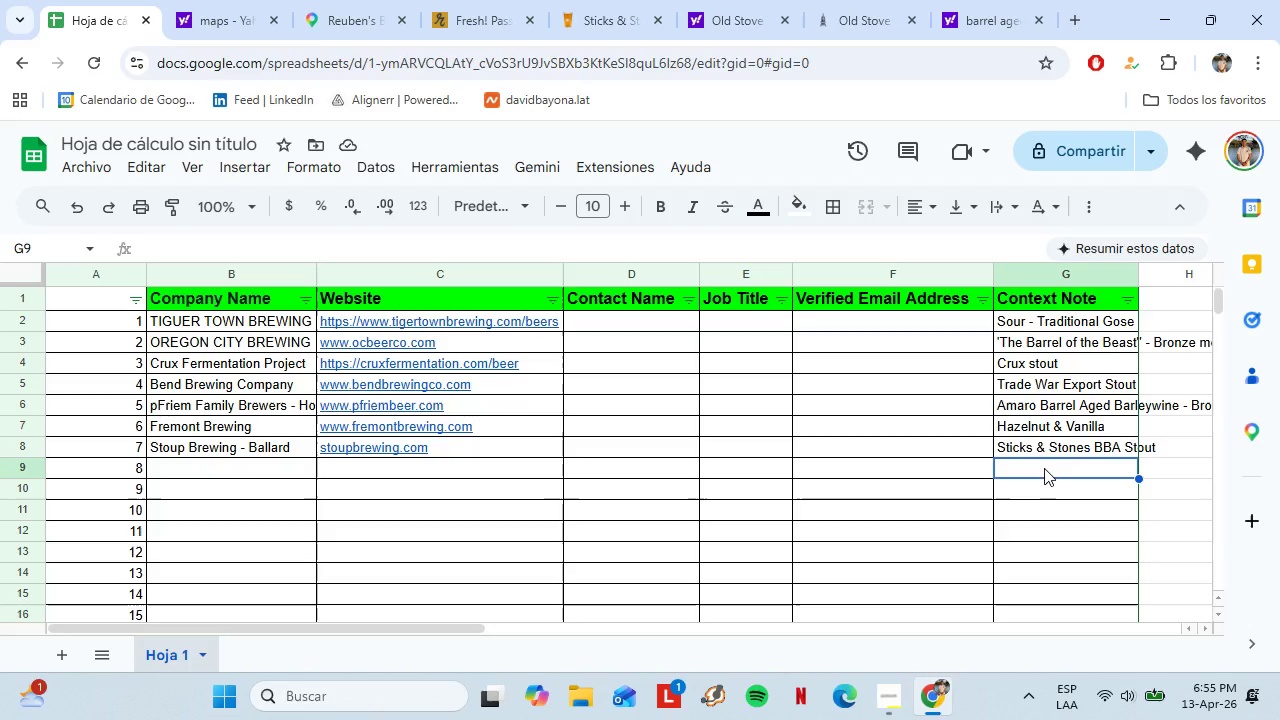 
key(Control+Shift+V)
 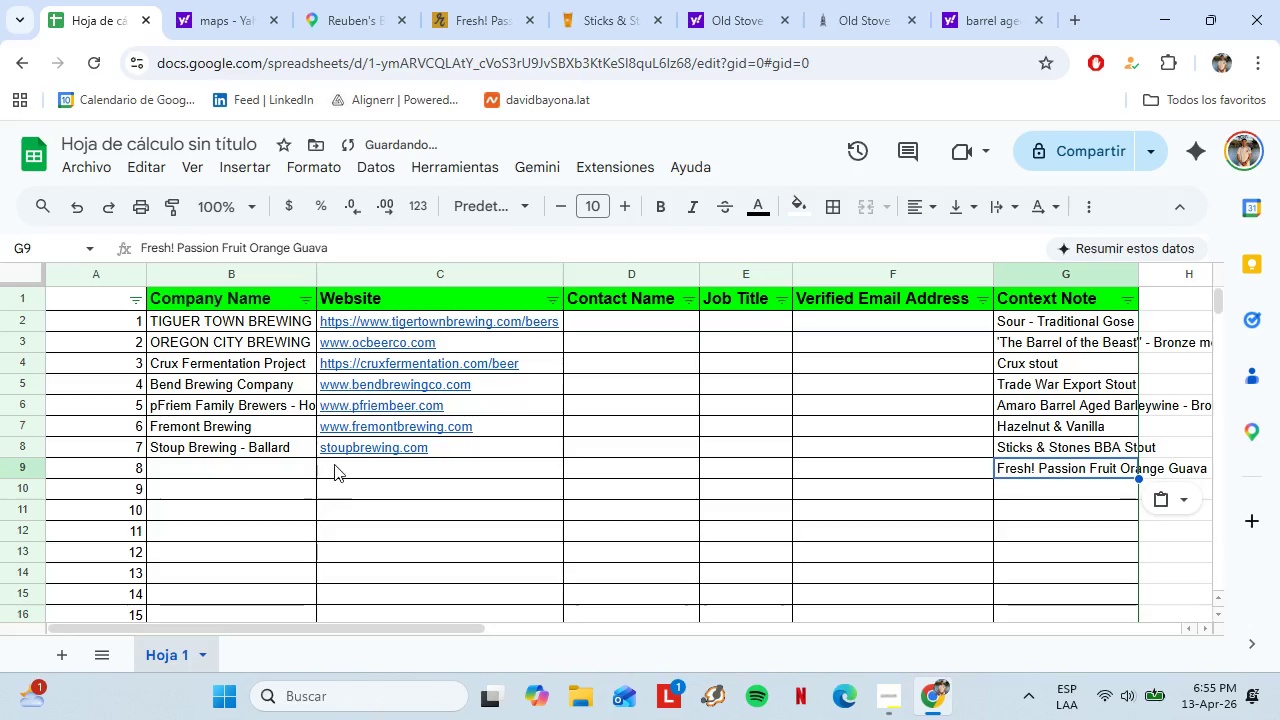 
left_click([336, 464])
 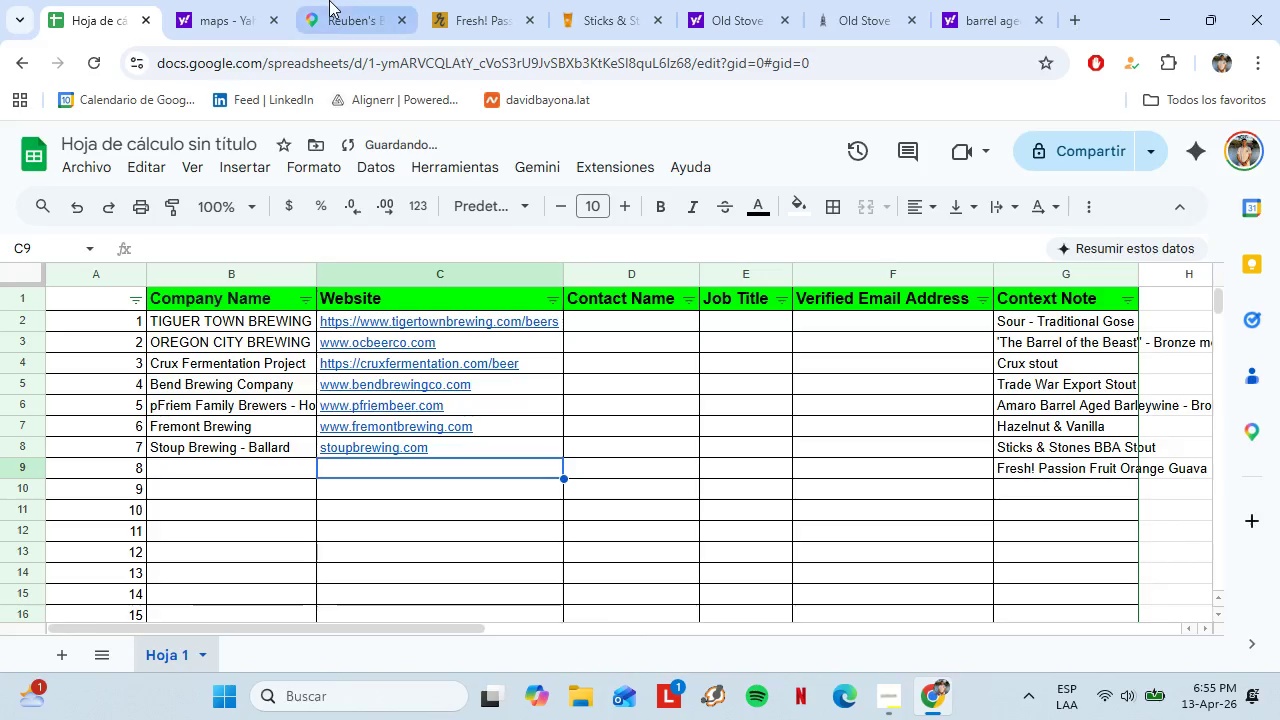 
left_click([329, 0])
 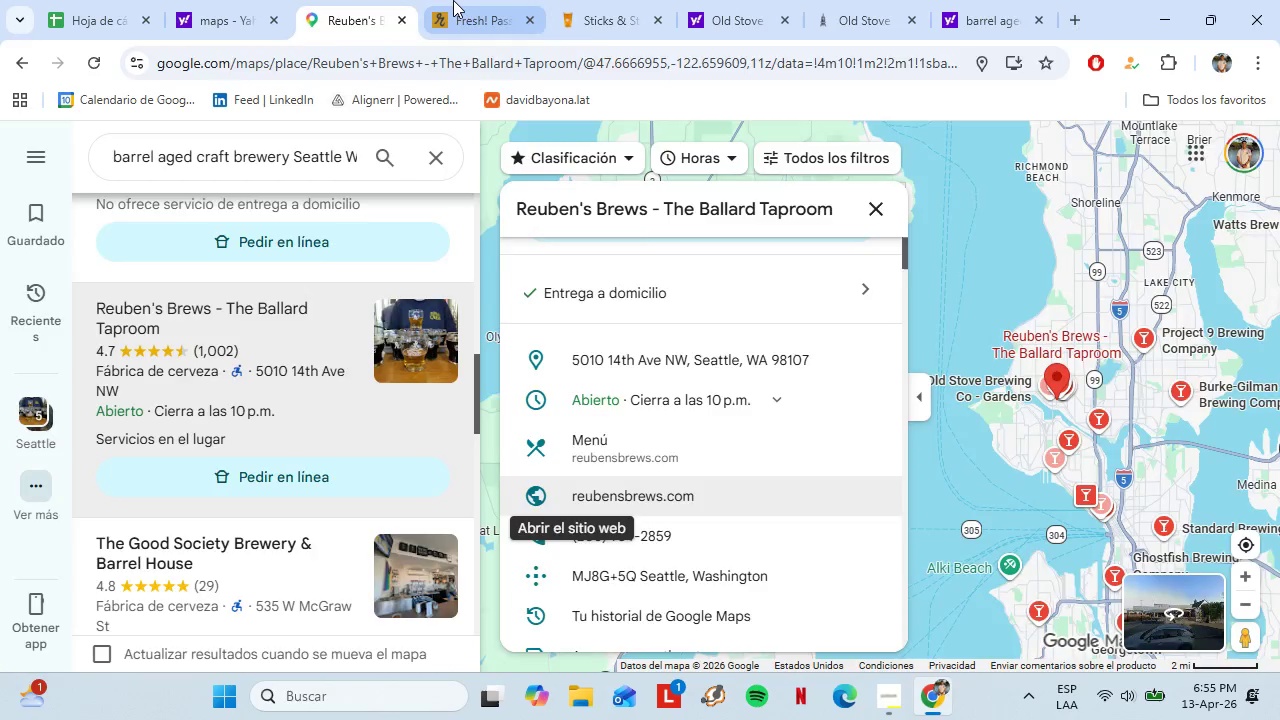 
left_click([453, 0])
 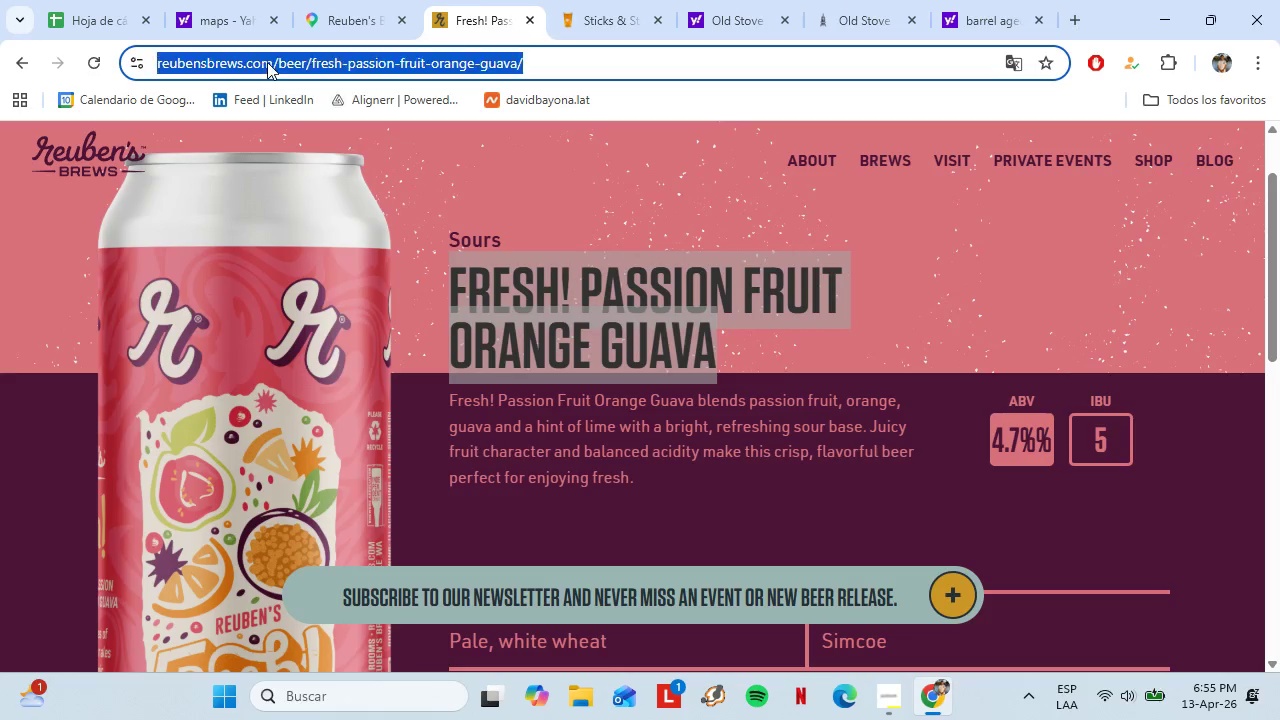 
double_click([276, 61])
 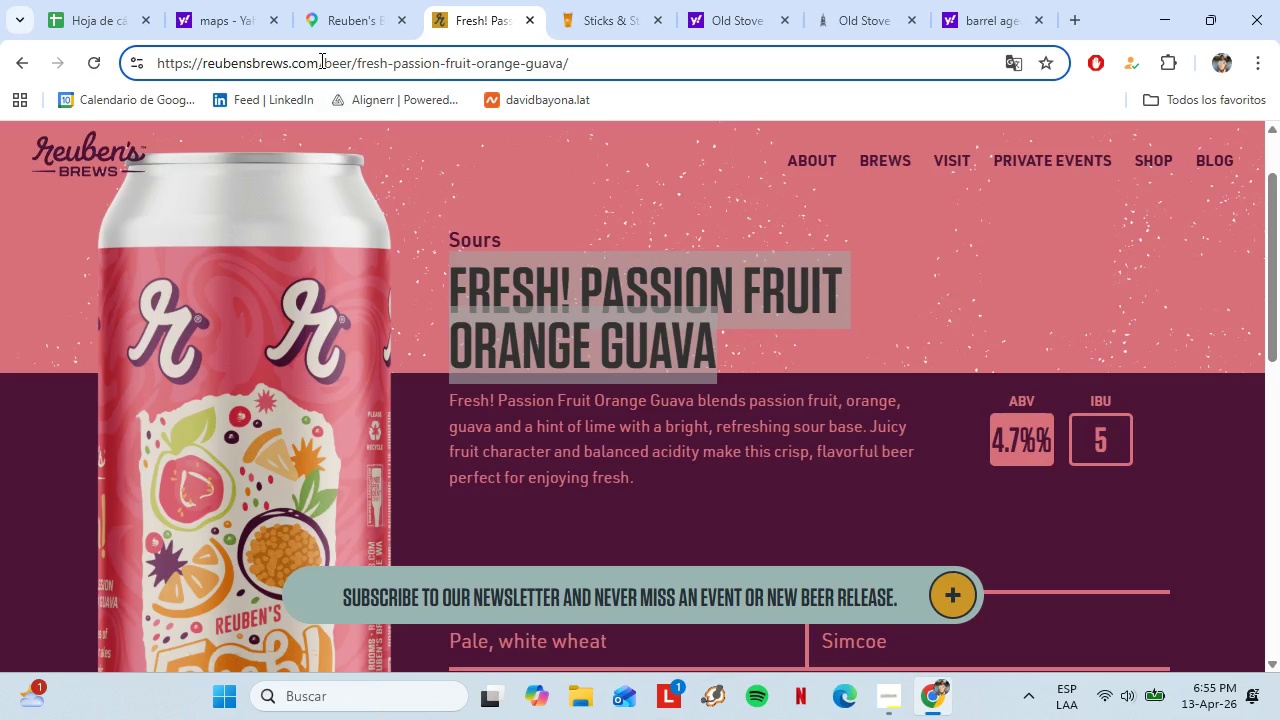 
left_click_drag(start_coordinate=[320, 60], to_coordinate=[200, 60])
 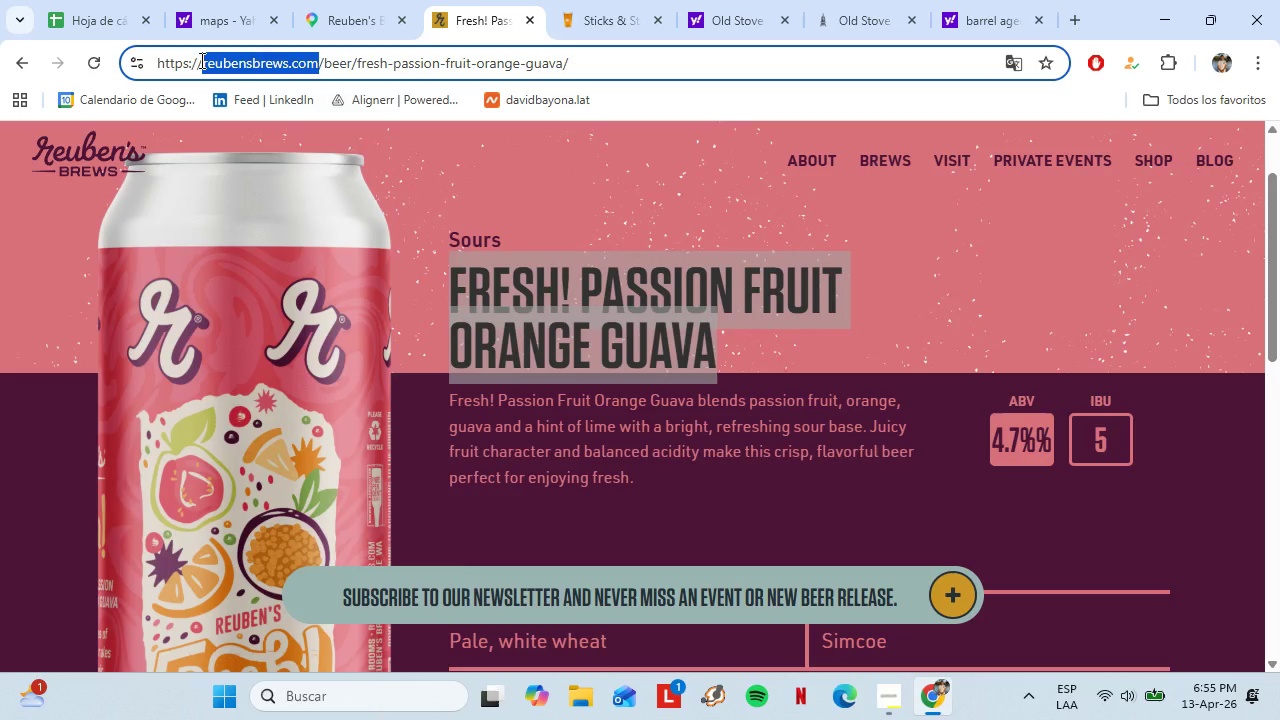 
key(Control+C)
 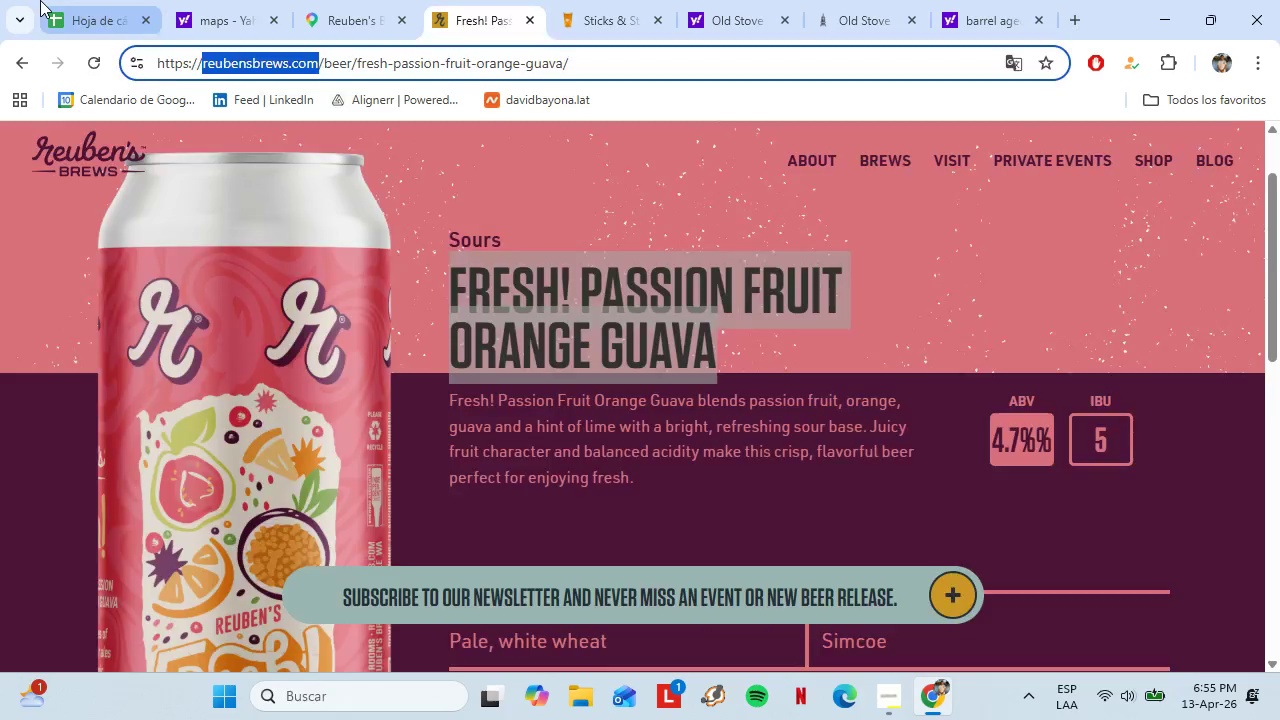 
left_click([40, 0])
 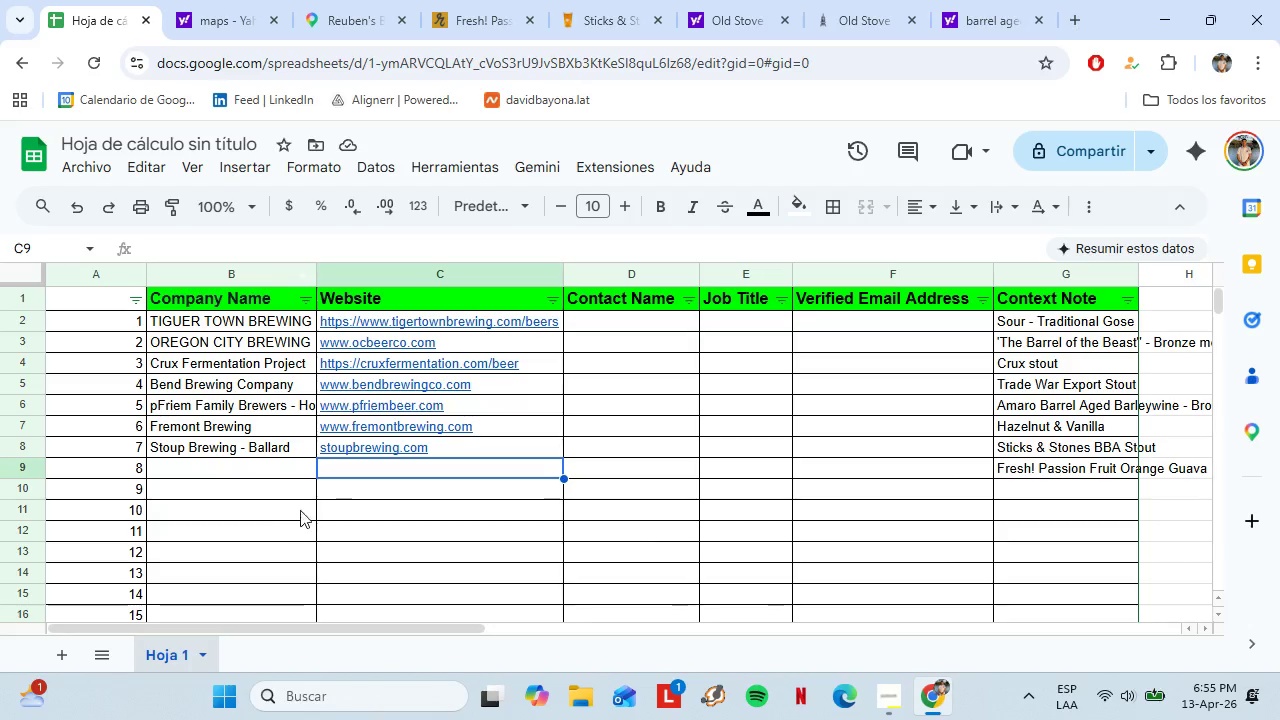 
key(Control+Shift+V)
 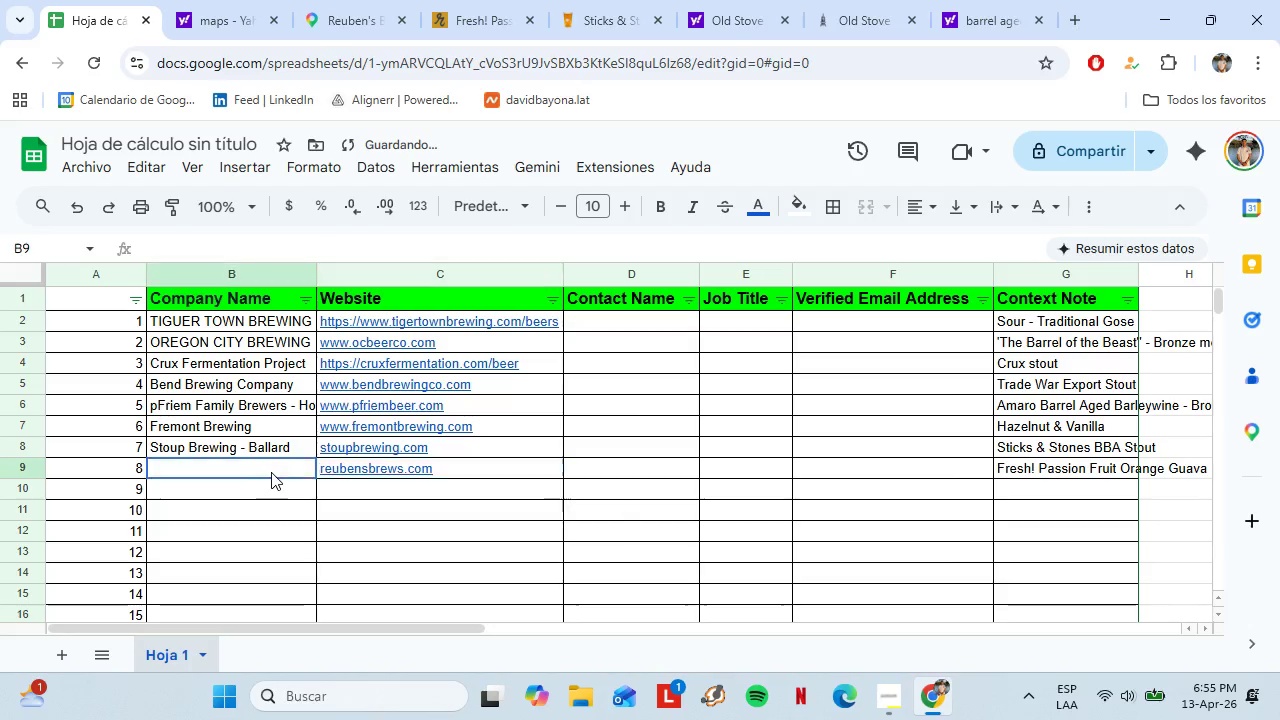 
left_click([271, 472])
 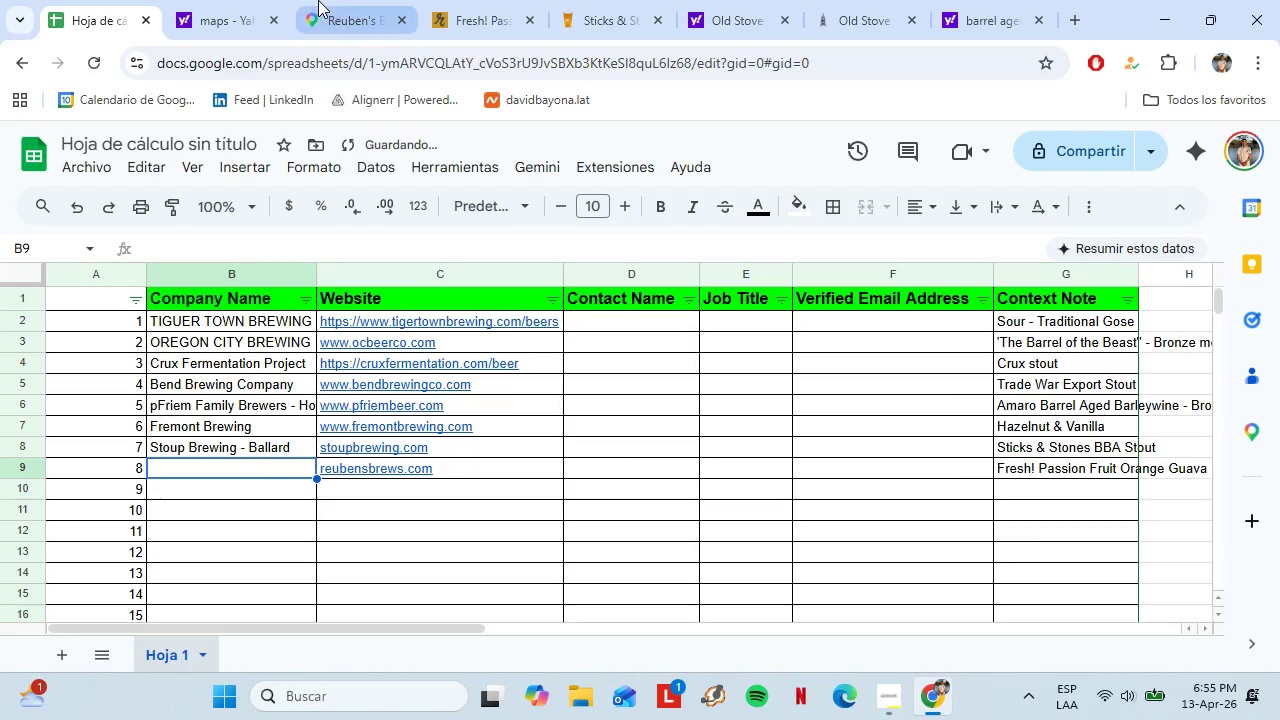 
left_click([320, 0])
 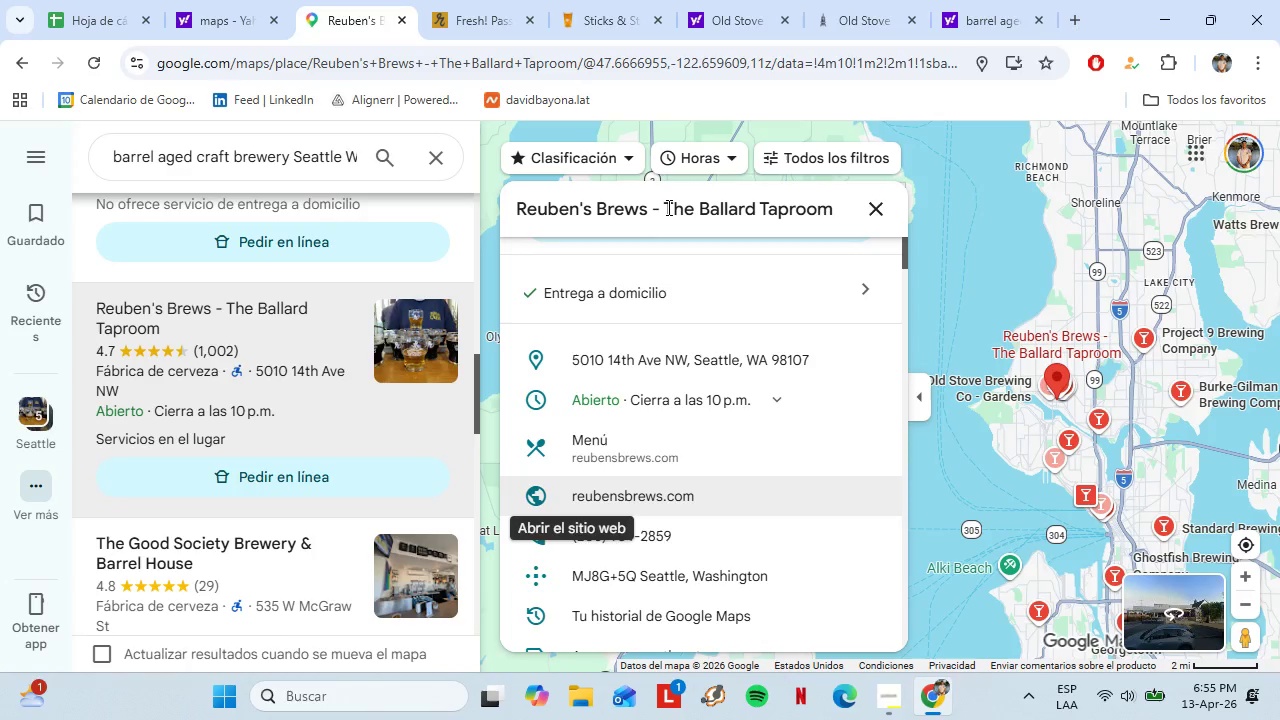 
double_click([660, 198])
 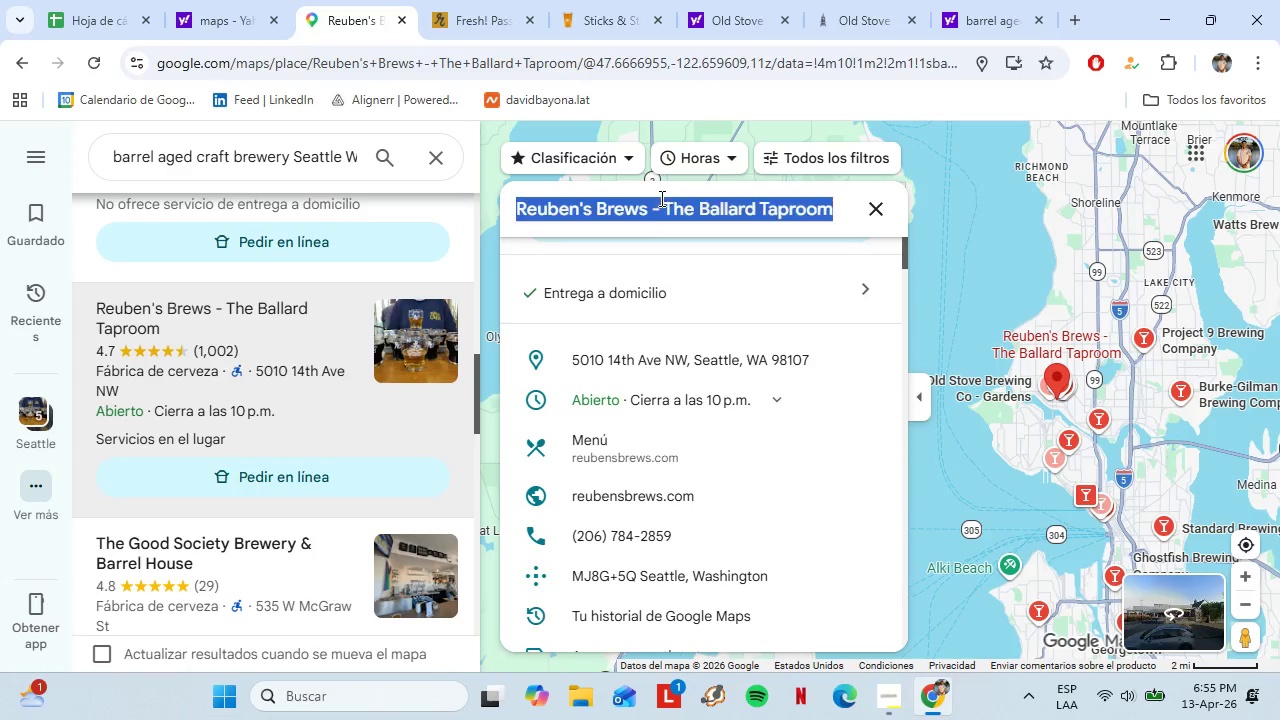 
triple_click([660, 198])
 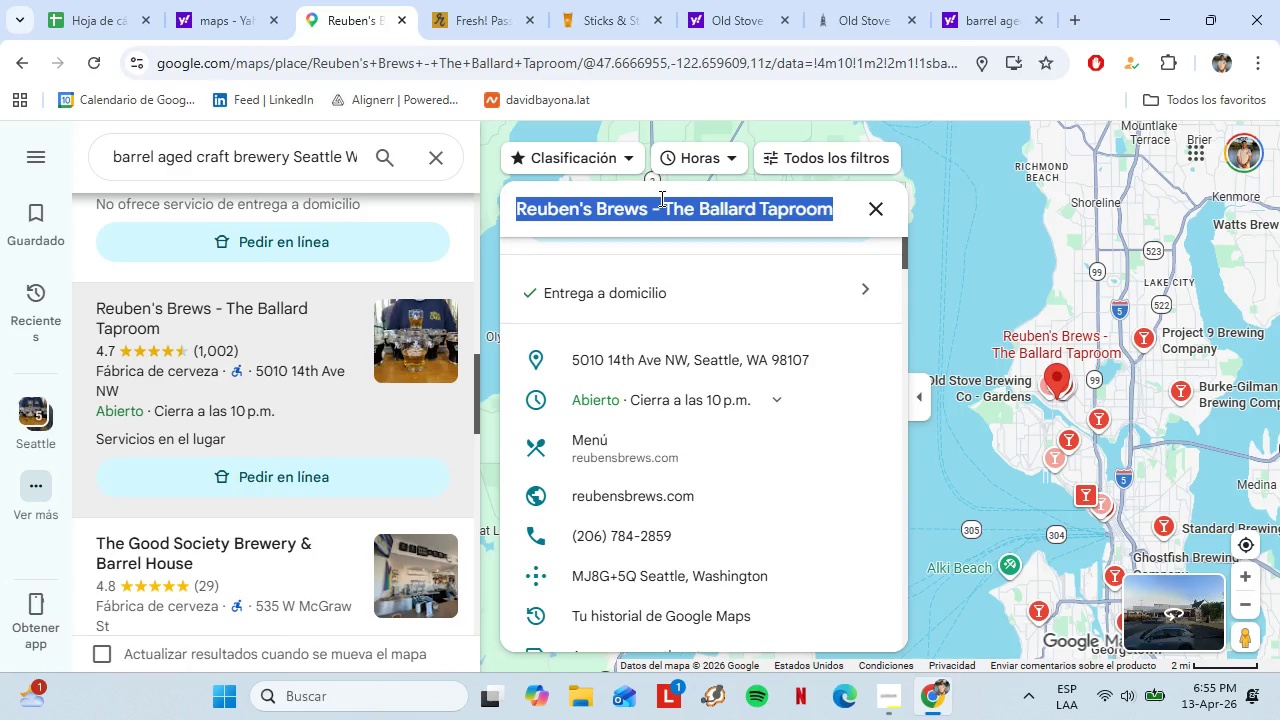 
triple_click([660, 198])
 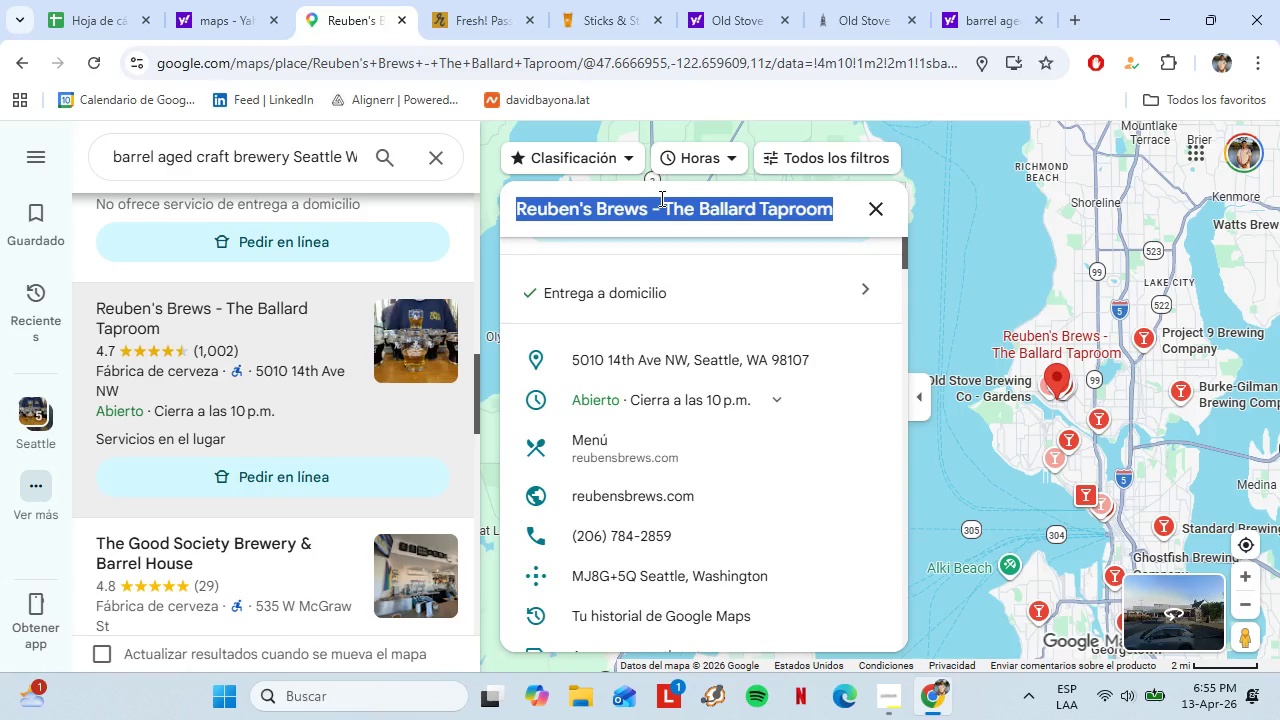 
key(Control+C)
 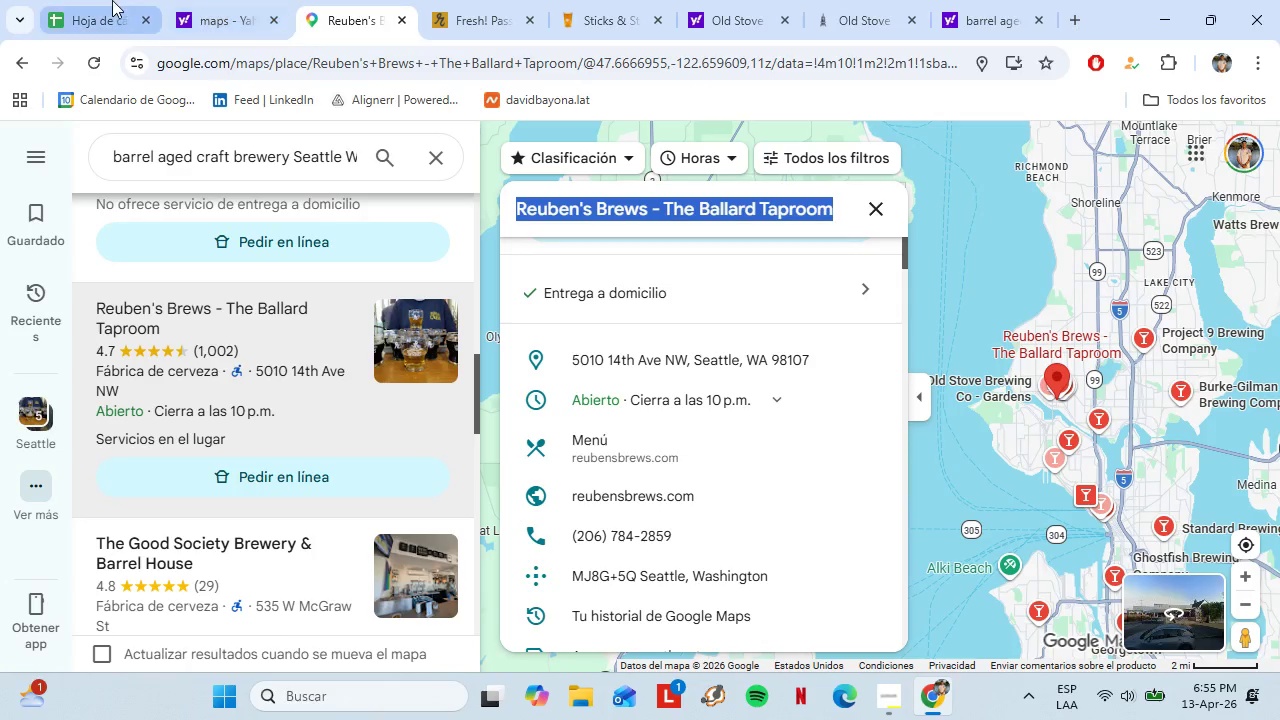 
left_click([112, 0])
 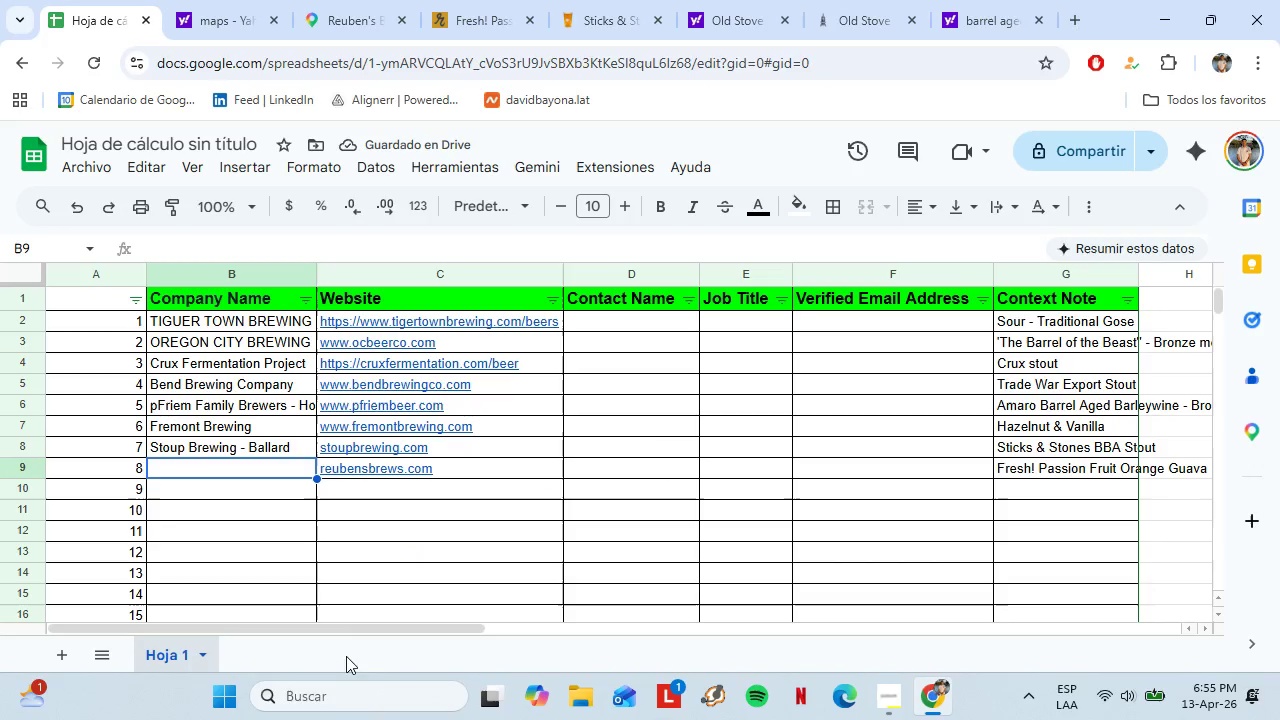 
key(Control+Shift+V)
 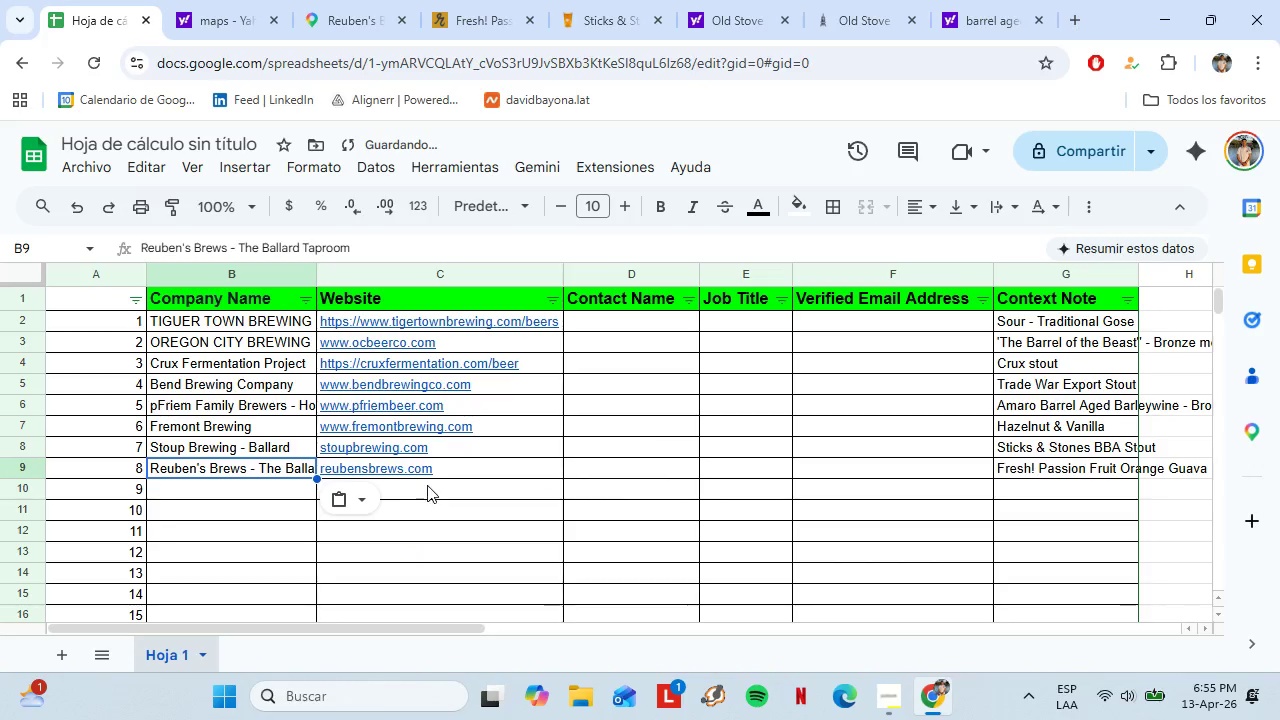 
left_click([427, 486])
 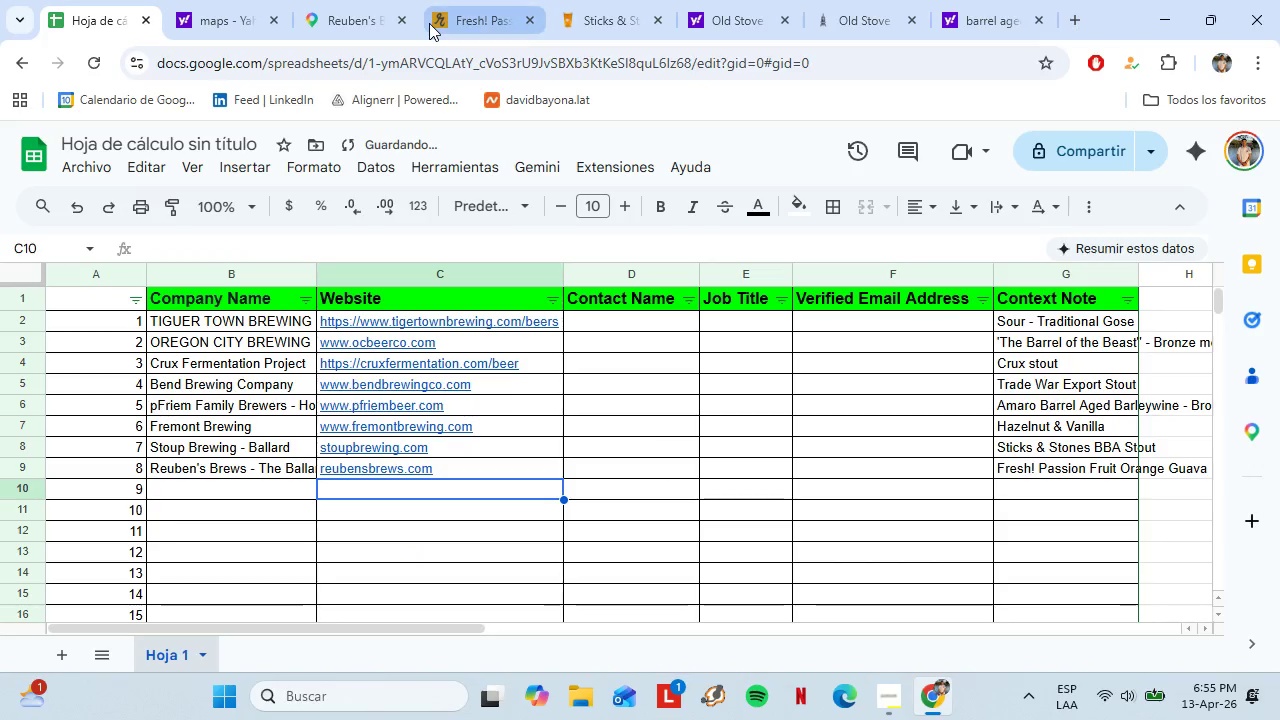 
left_click([429, 23])
 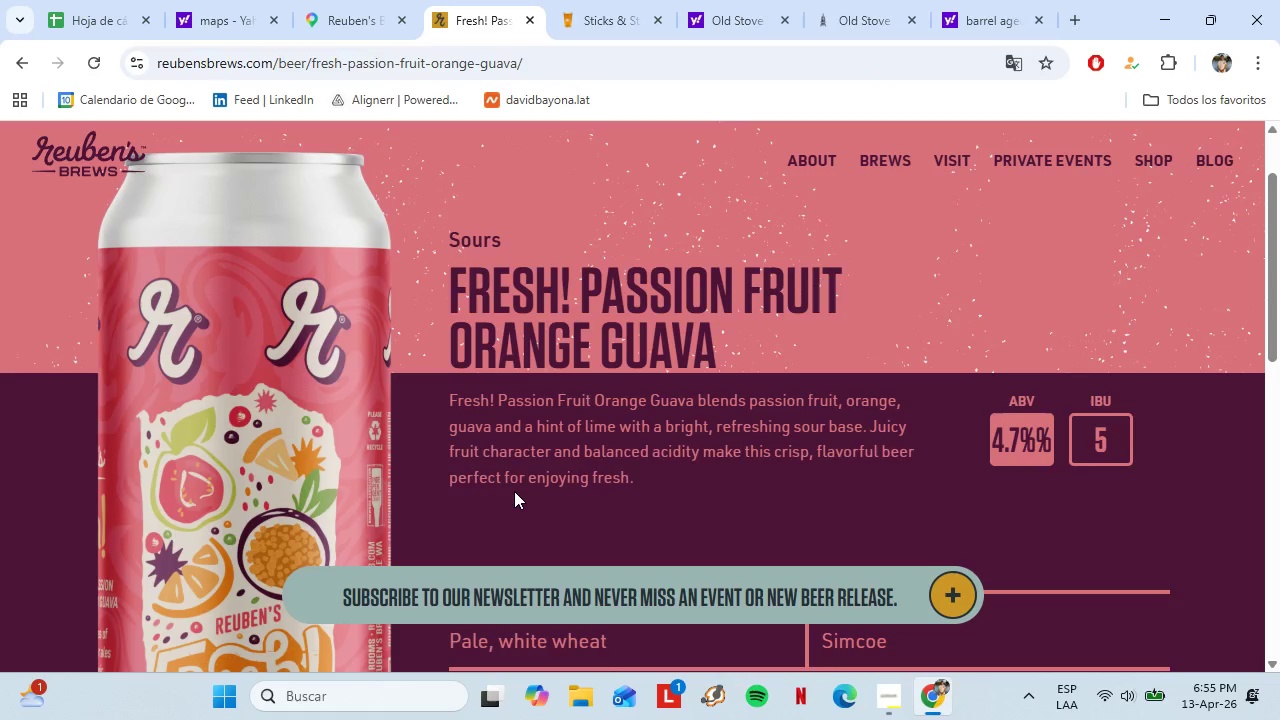 
scroll: coordinate [511, 492], scroll_direction: up, amount: 2.0
 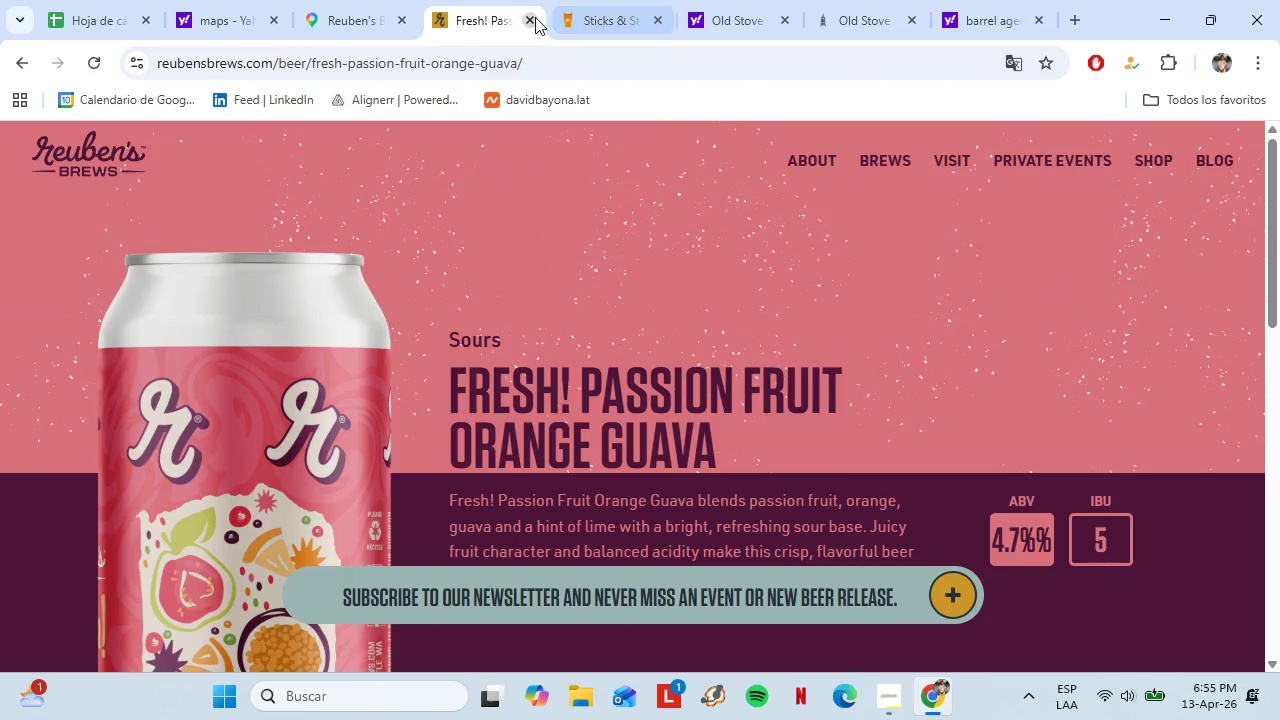 
left_click([535, 17])
 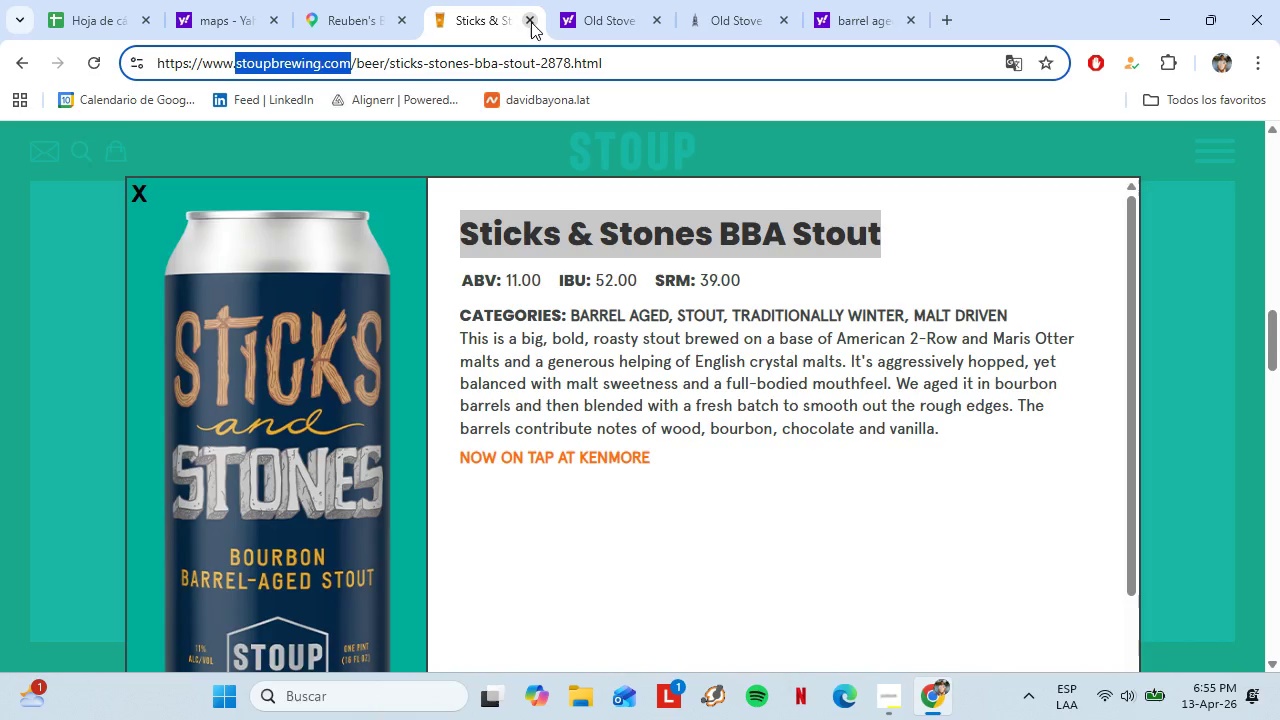 
left_click([531, 22])
 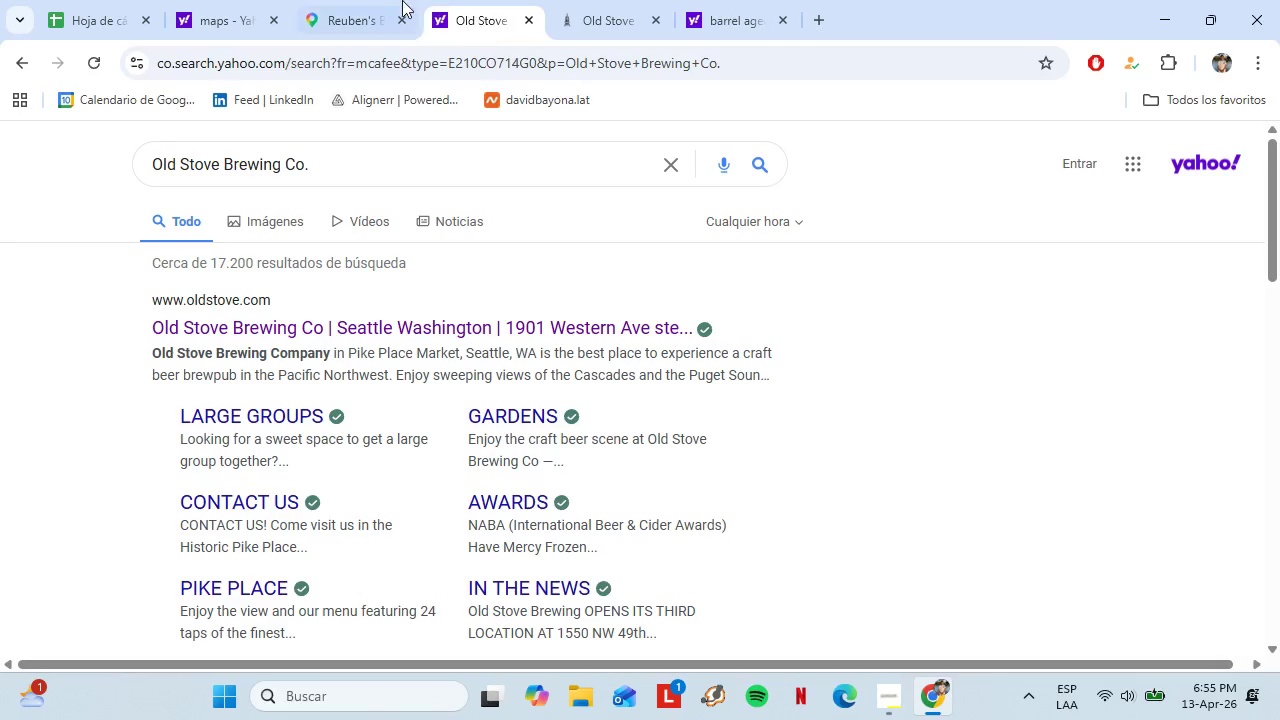 
left_click([355, 0])
 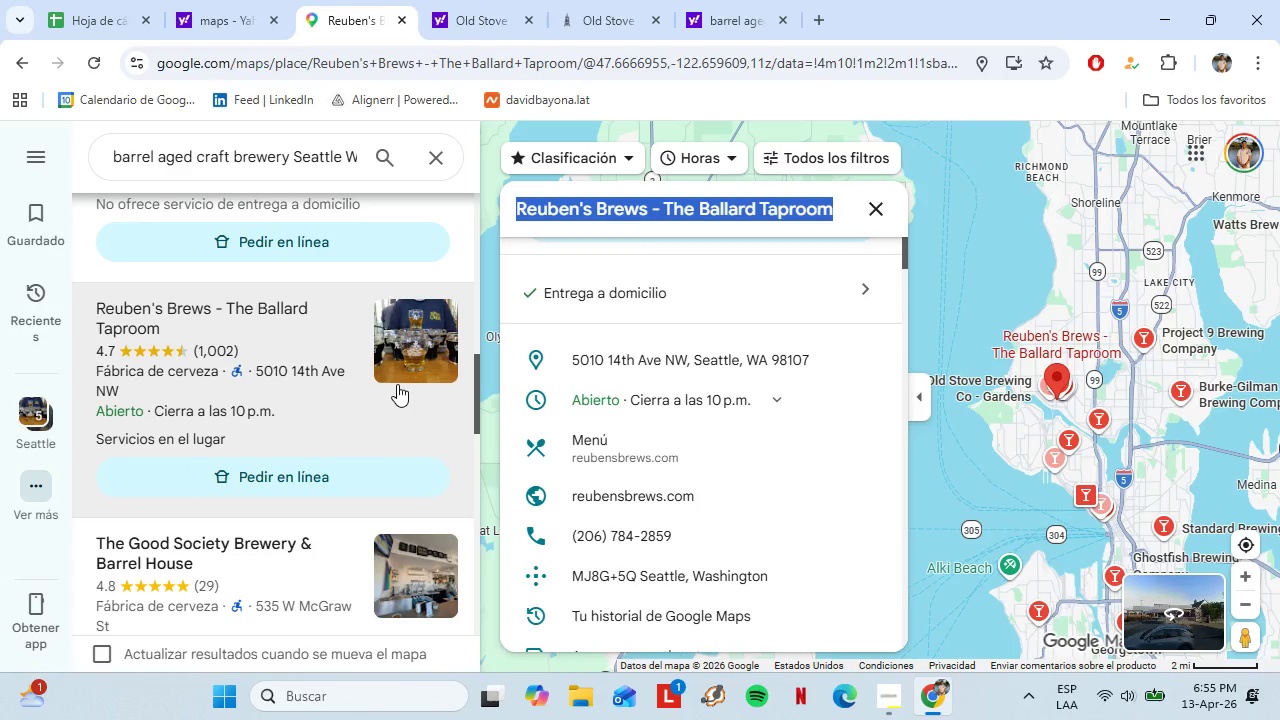 
scroll: coordinate [311, 506], scroll_direction: down, amount: 2.0
 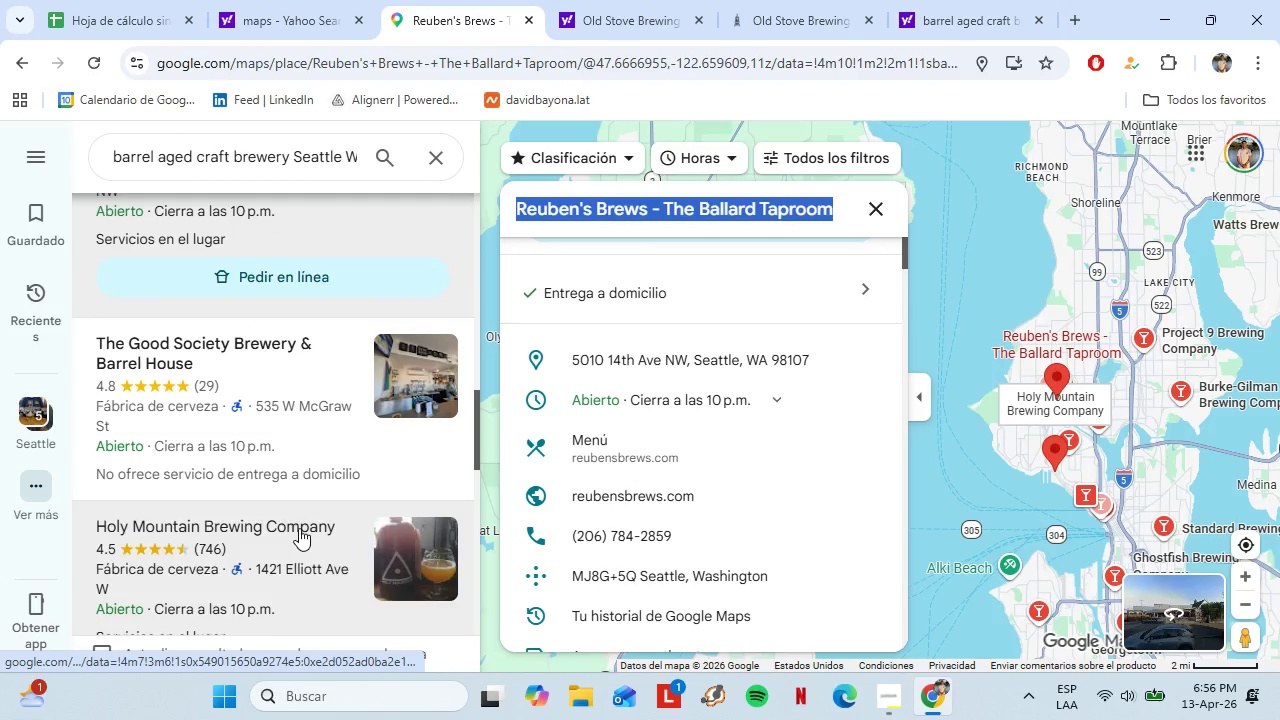 
scroll: coordinate [299, 528], scroll_direction: up, amount: 2.0
 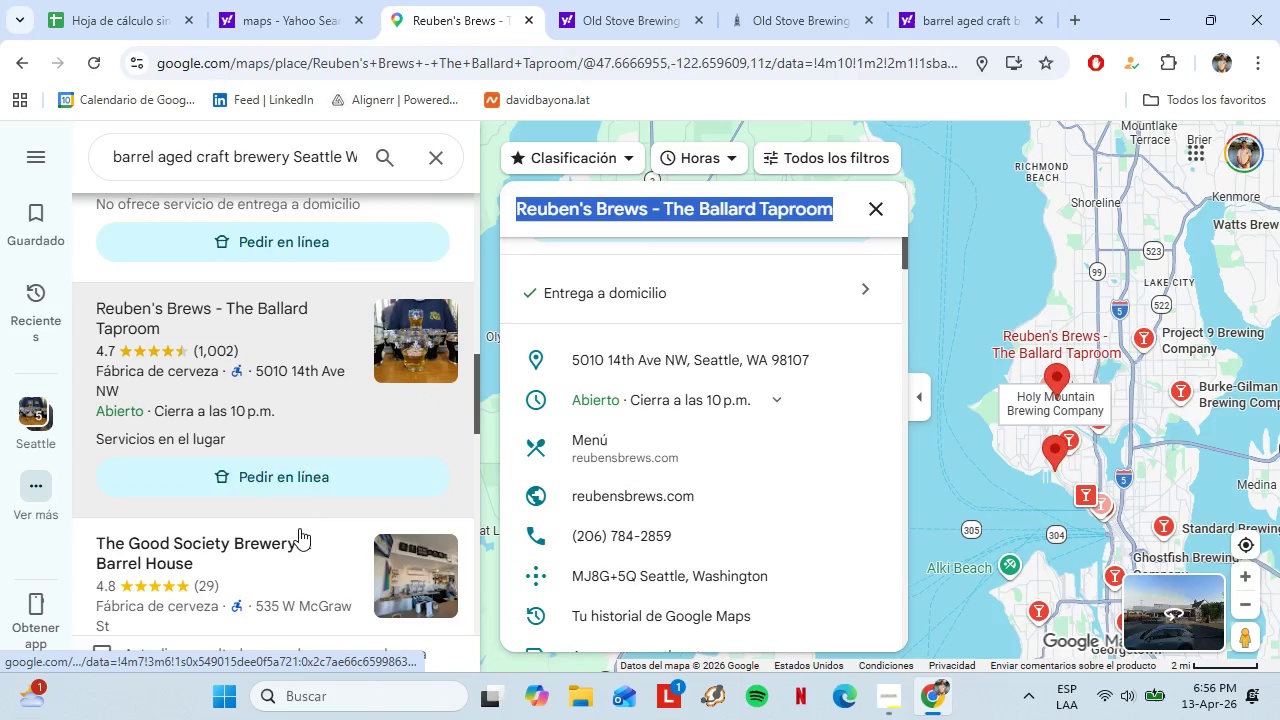 
scroll: coordinate [299, 528], scroll_direction: down, amount: 3.0
 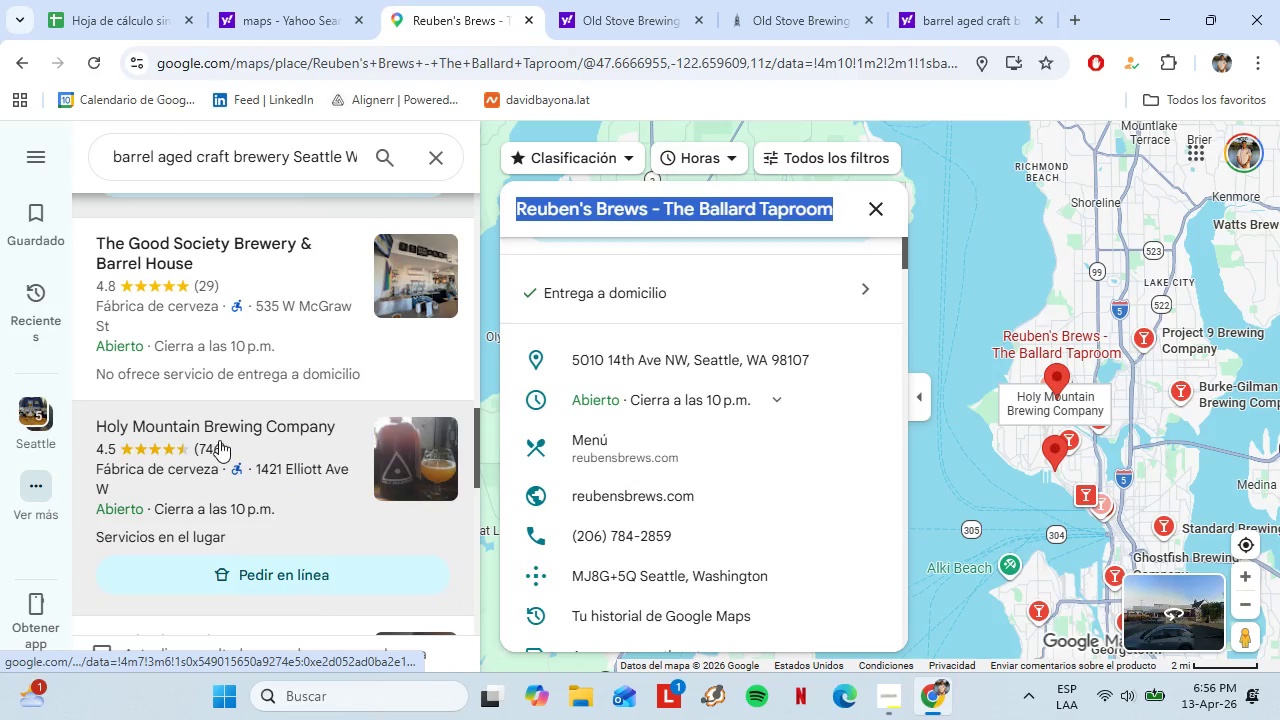 
left_click([219, 440])
 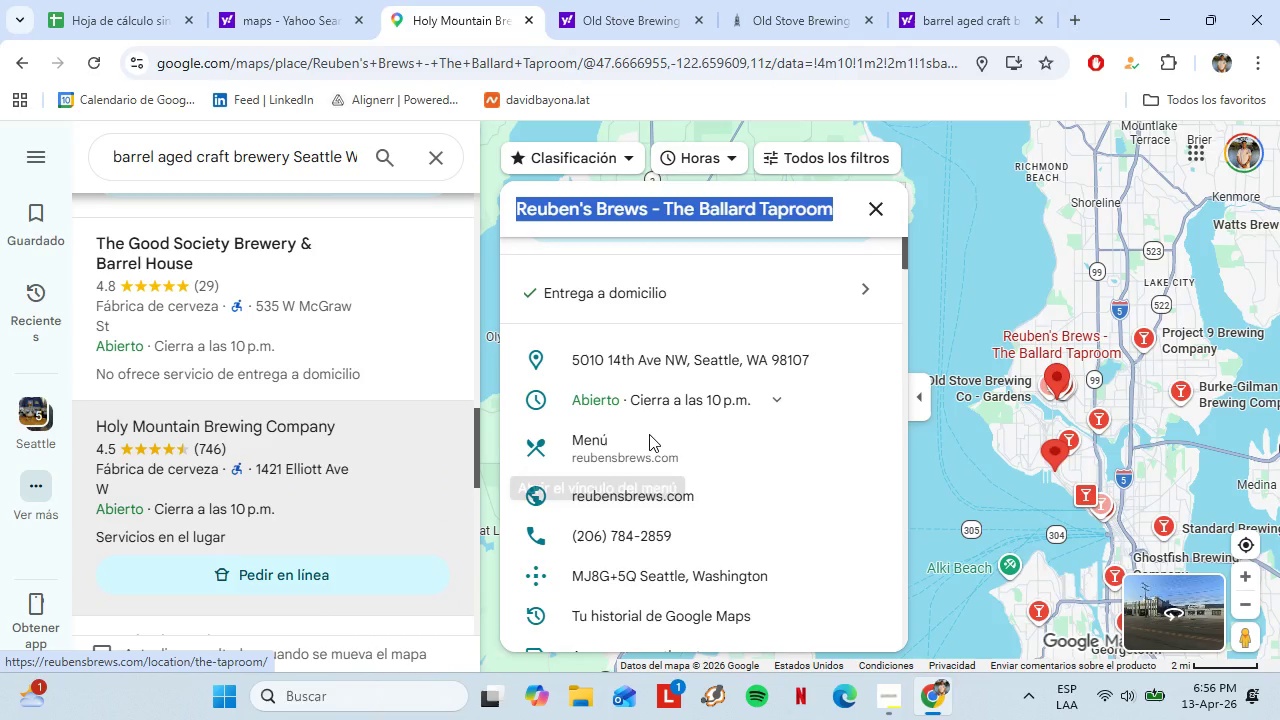 
scroll: coordinate [671, 442], scroll_direction: down, amount: 6.0
 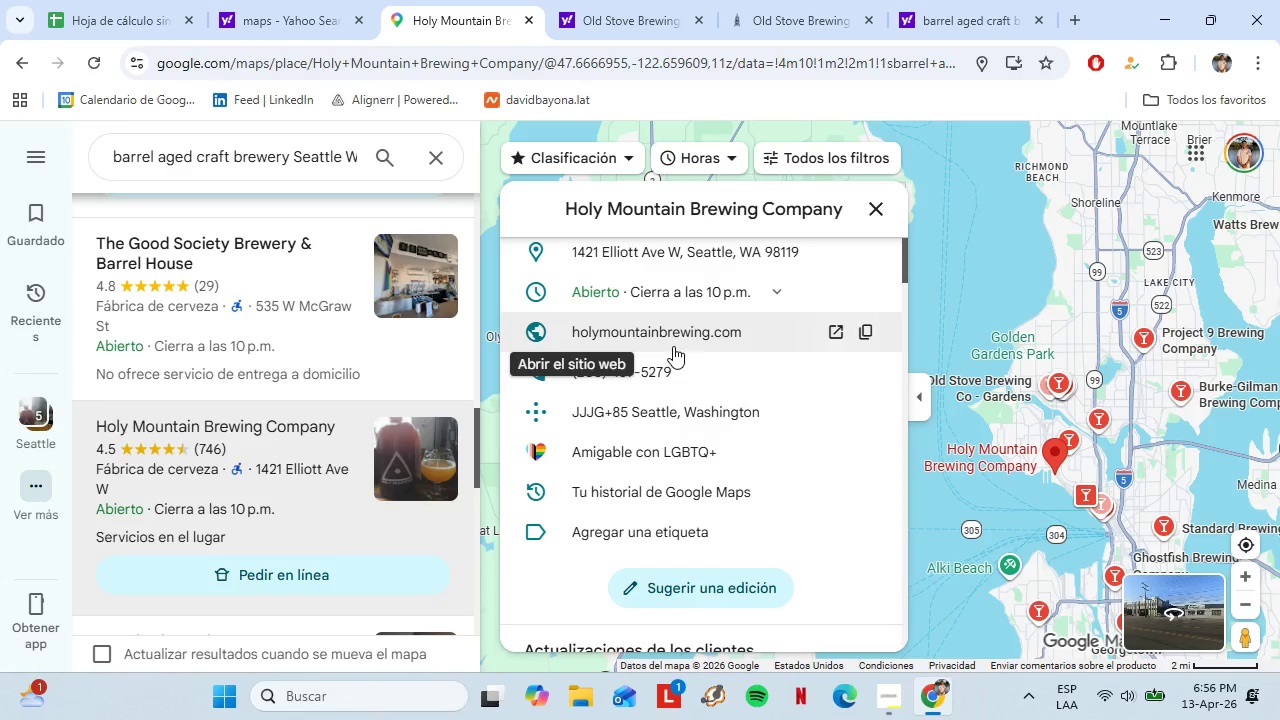 
left_click([672, 336])
 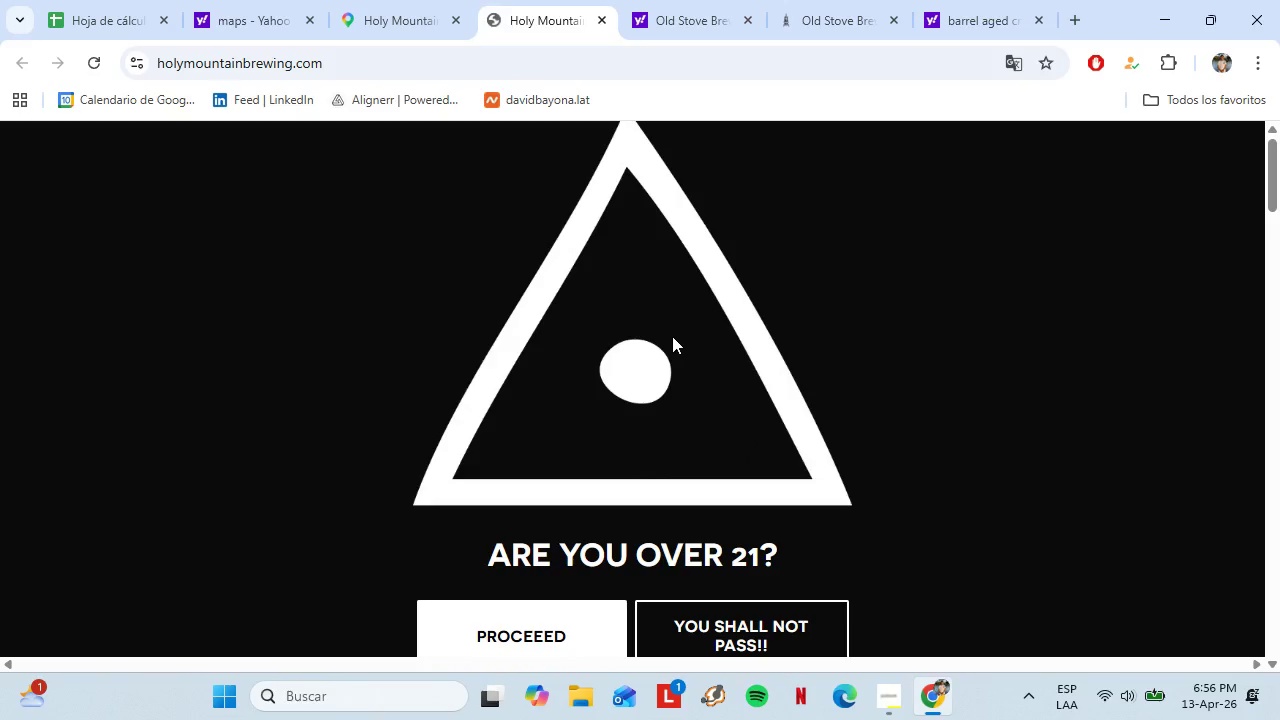 
wait(6.55)
 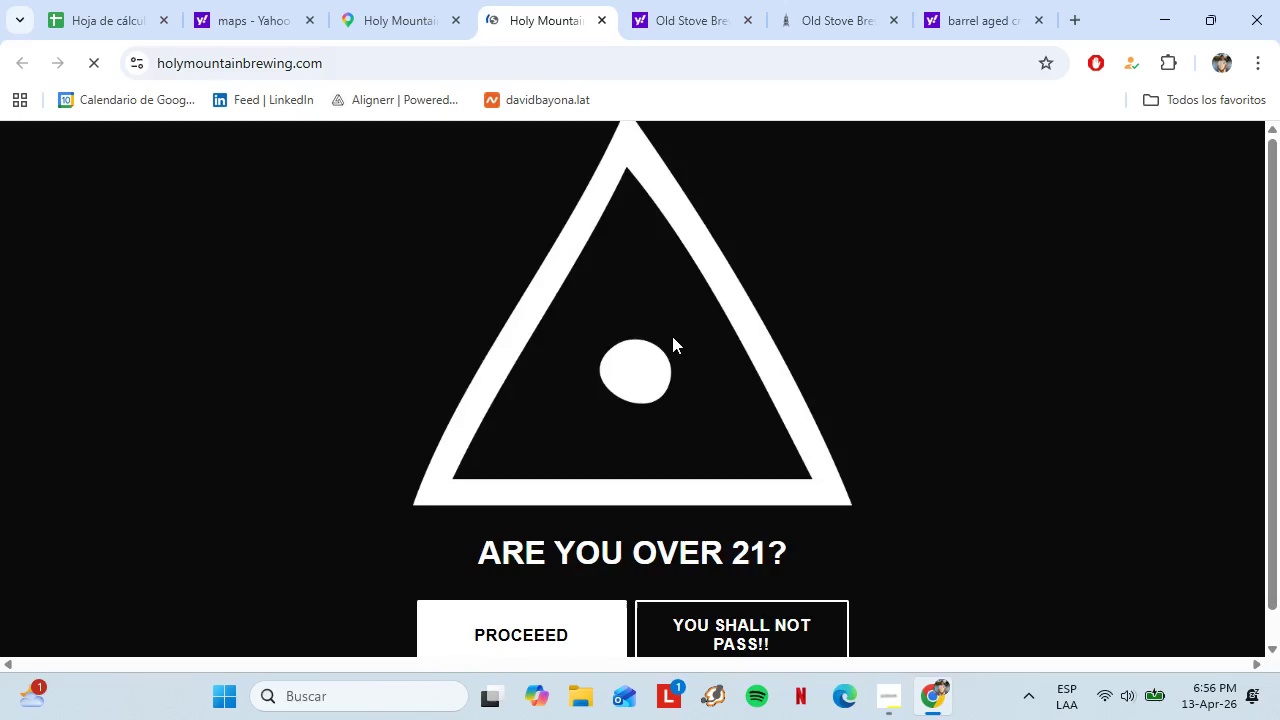 
scroll: coordinate [666, 351], scroll_direction: down, amount: 1.0
 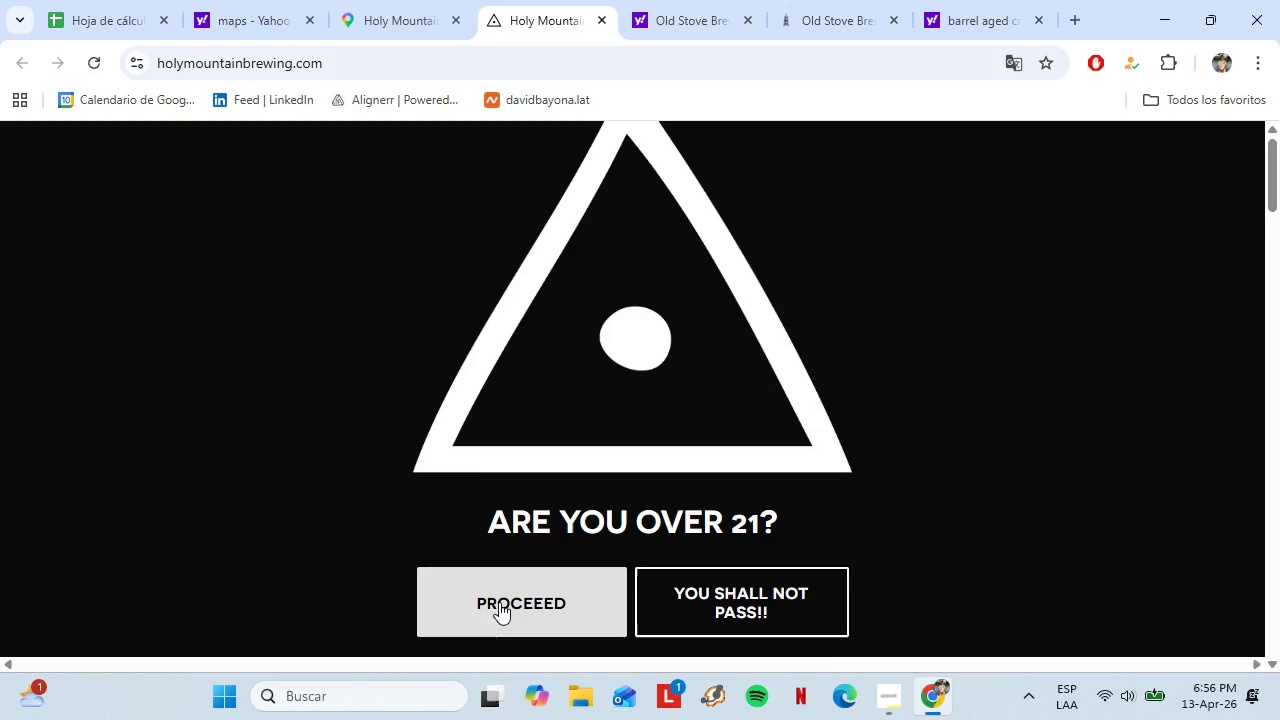 
left_click([491, 602])
 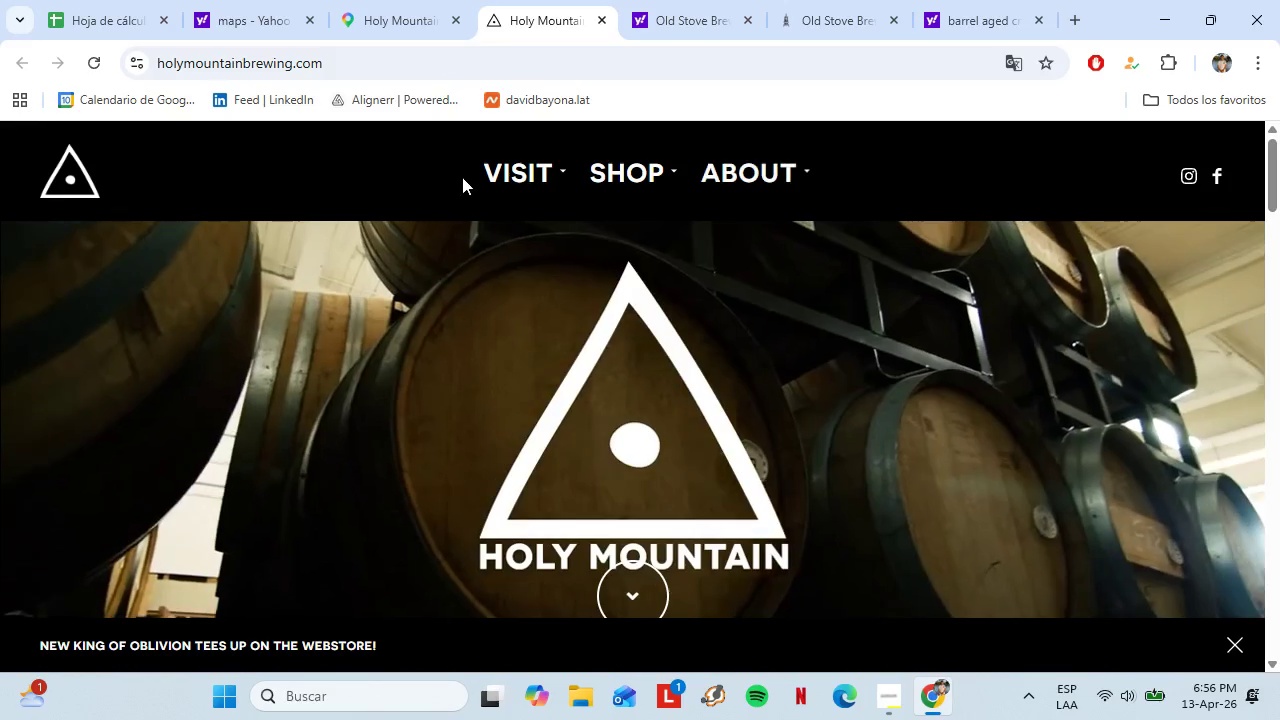 
left_click([525, 174])
 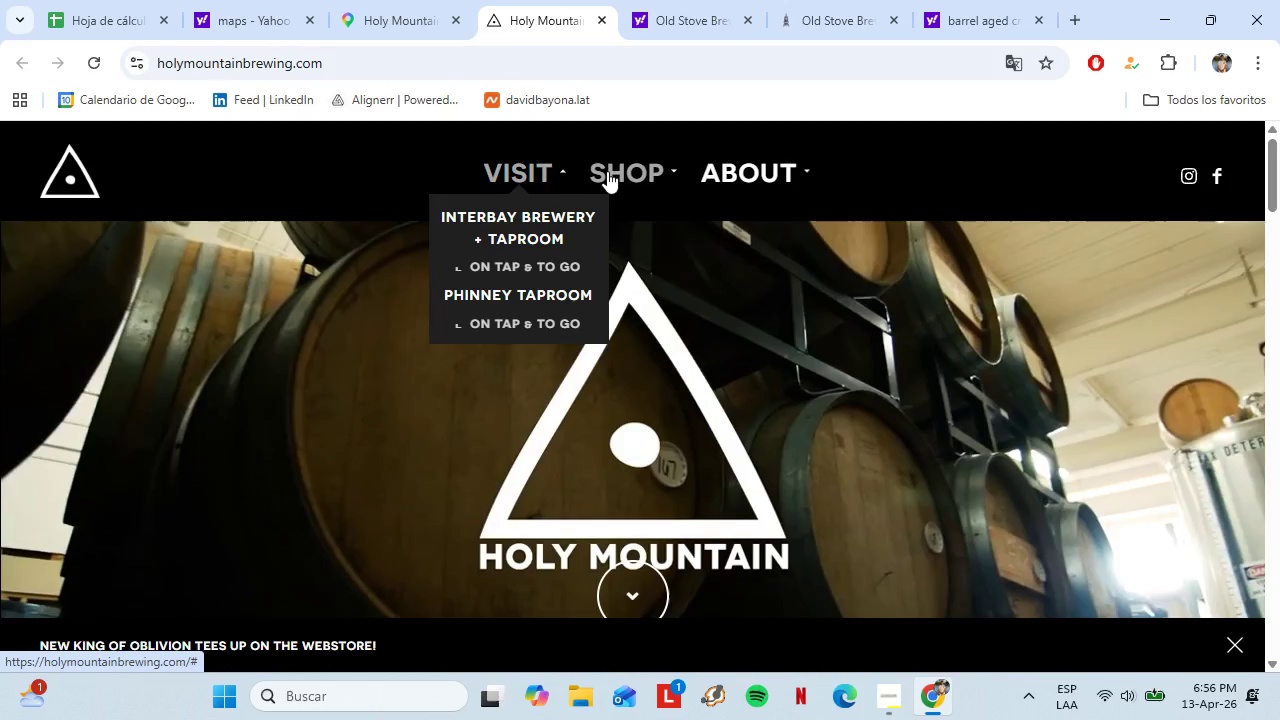 
left_click([607, 171])
 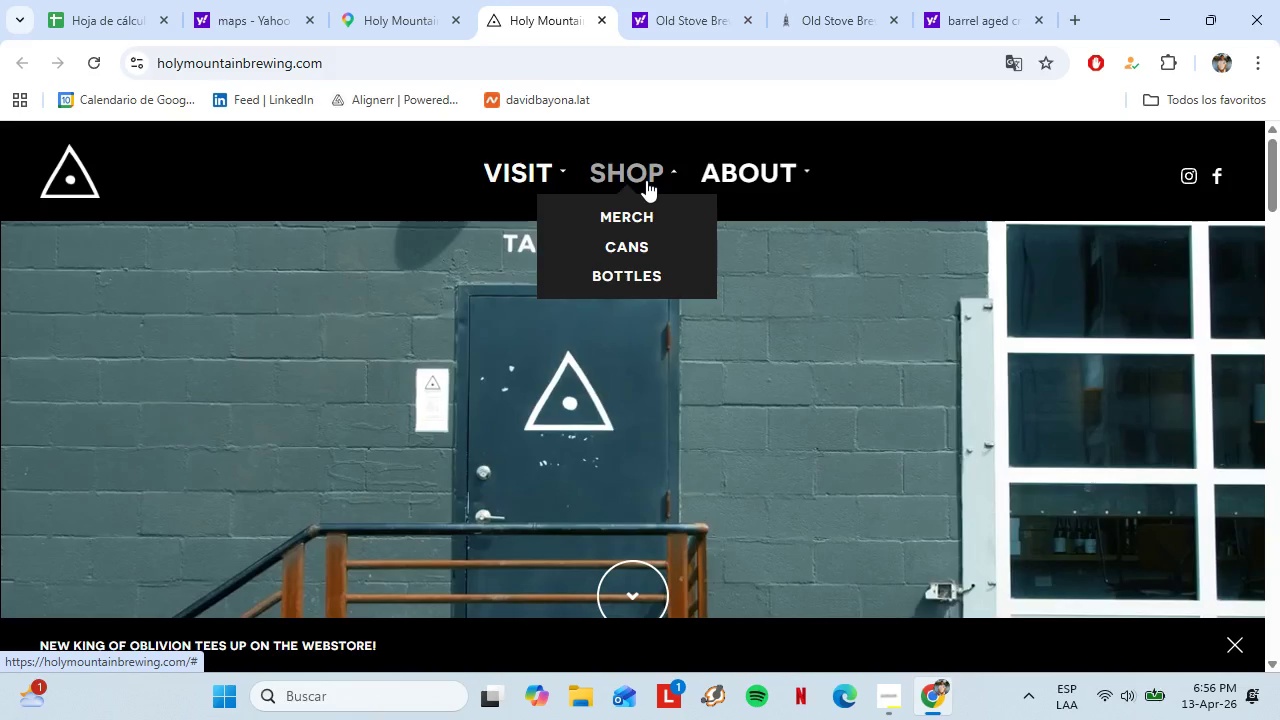 
left_click([772, 183])
 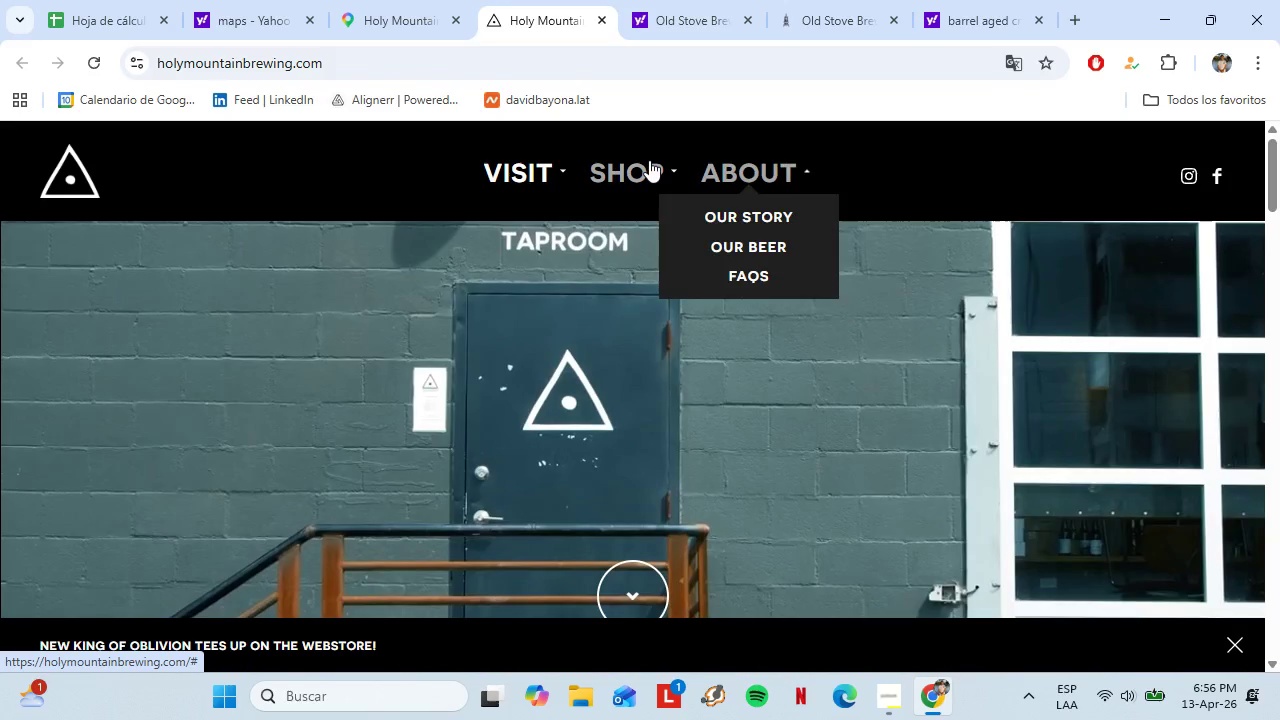 
left_click([649, 160])
 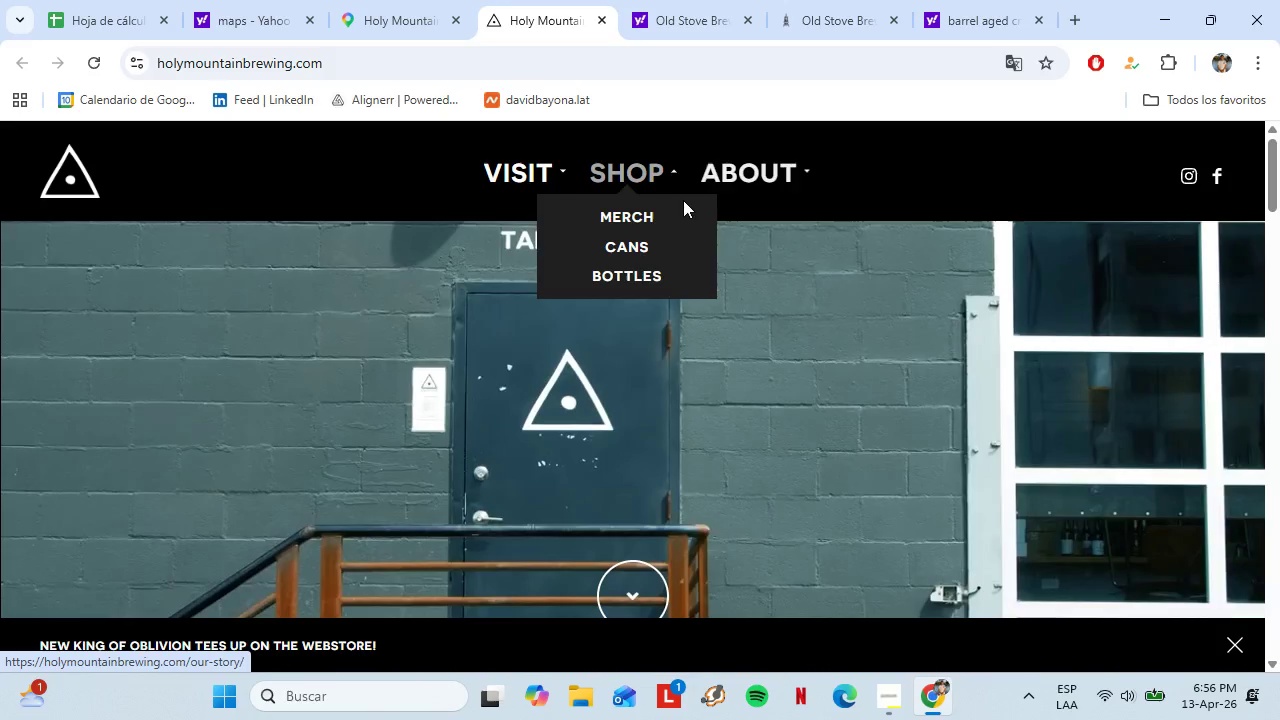 
left_click([650, 265])
 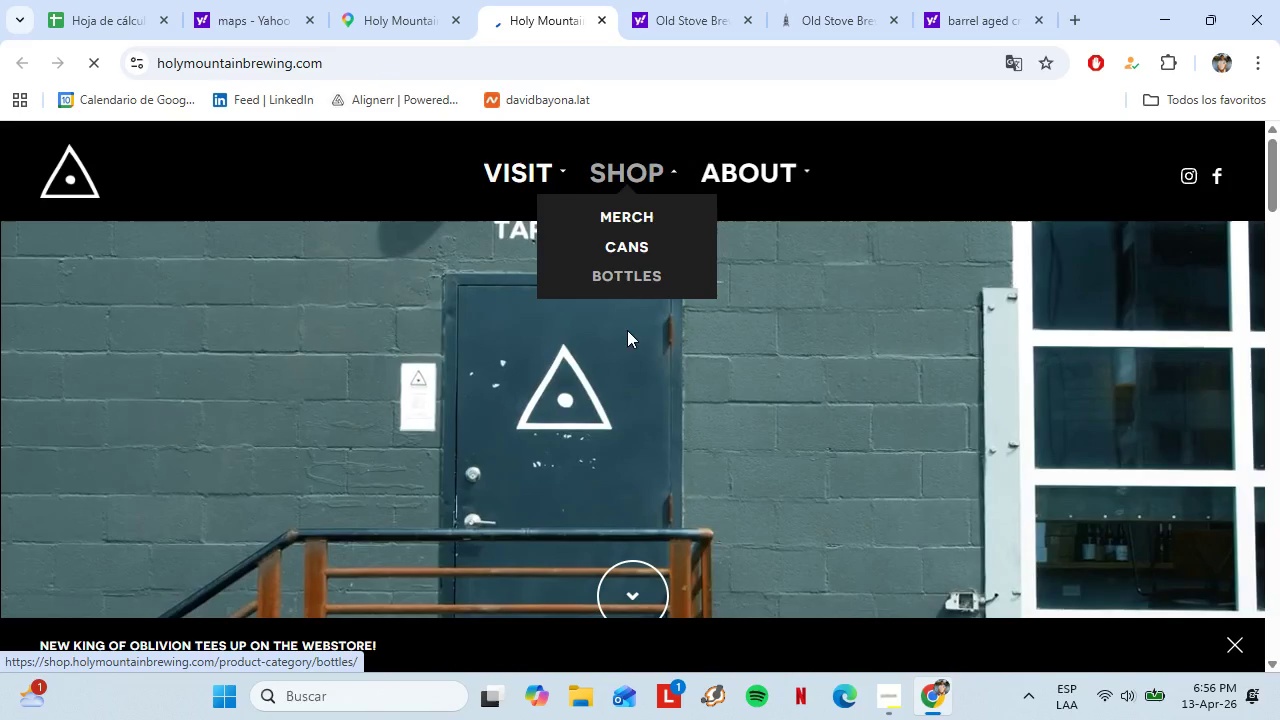 
scroll: coordinate [508, 427], scroll_direction: down, amount: 4.0
 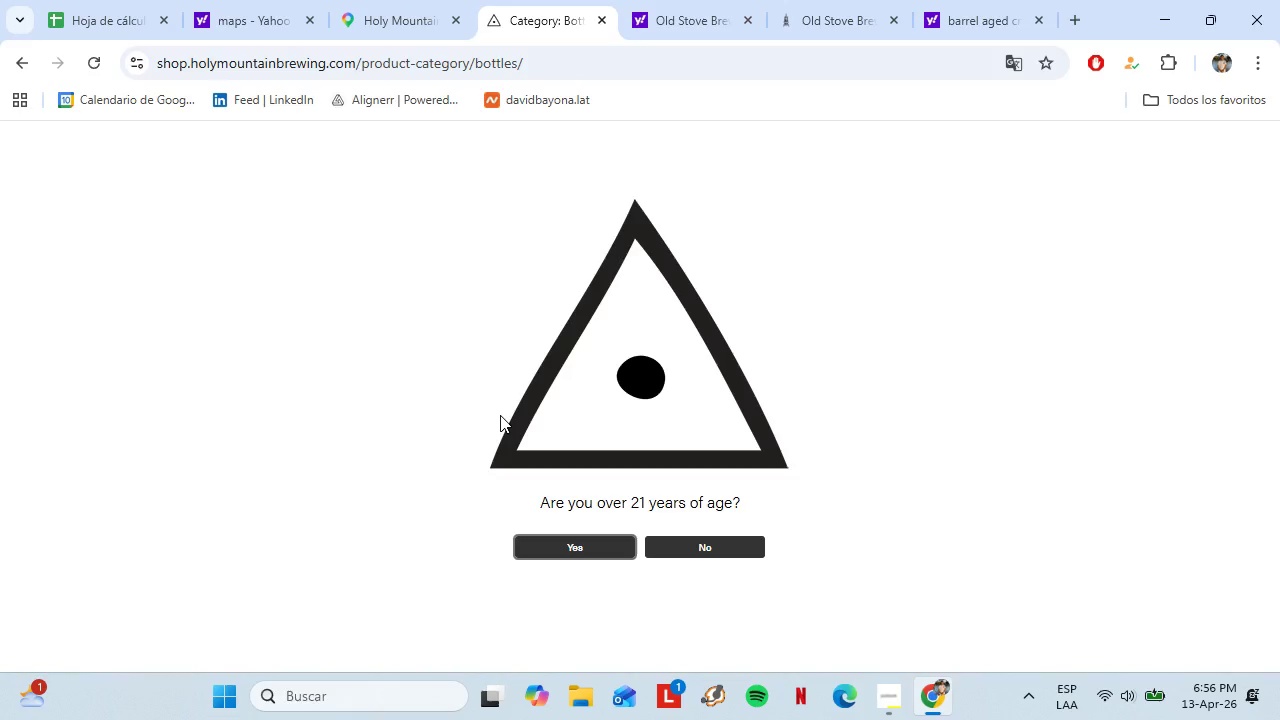 
wait(7.37)
 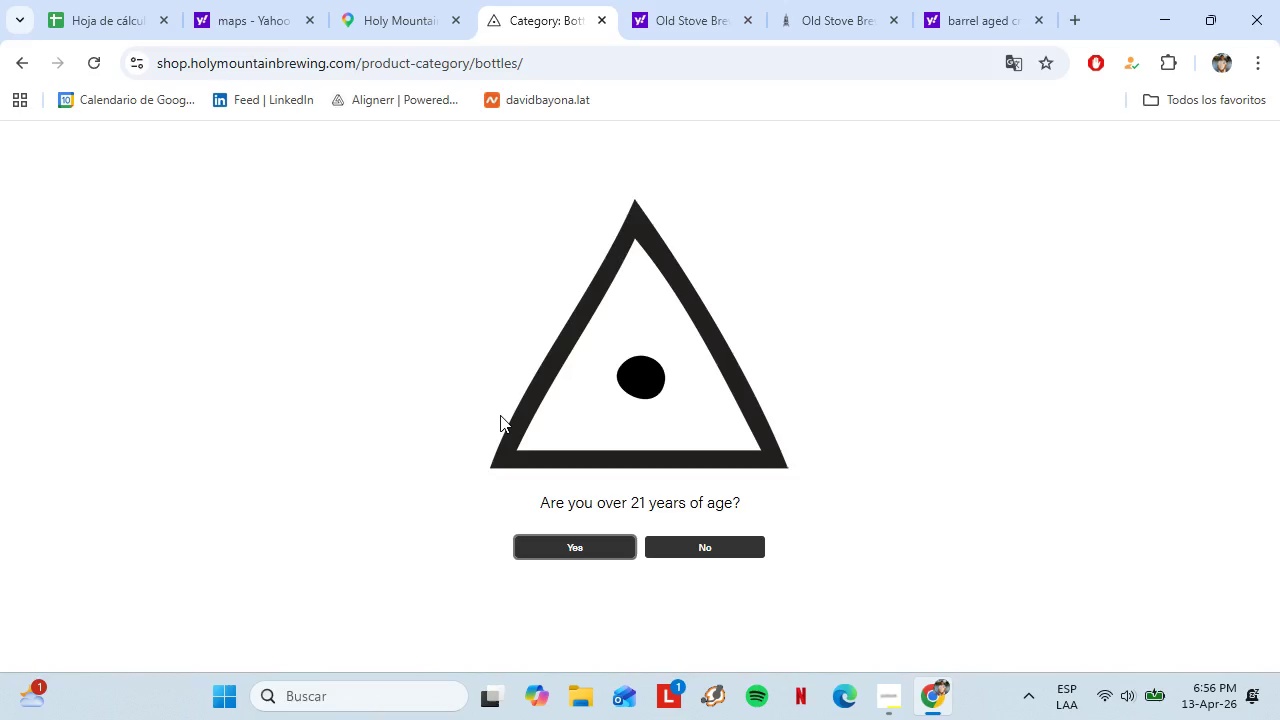 
left_click([583, 547])
 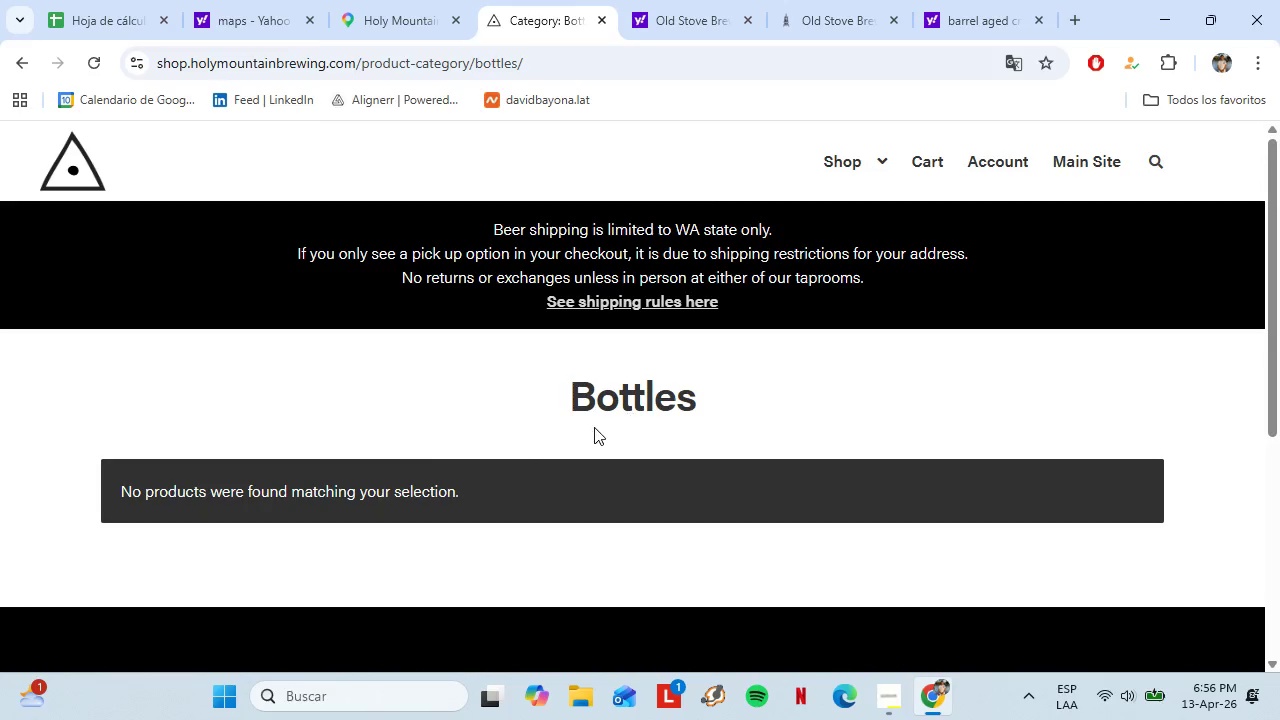 
scroll: coordinate [665, 517], scroll_direction: up, amount: 3.0
 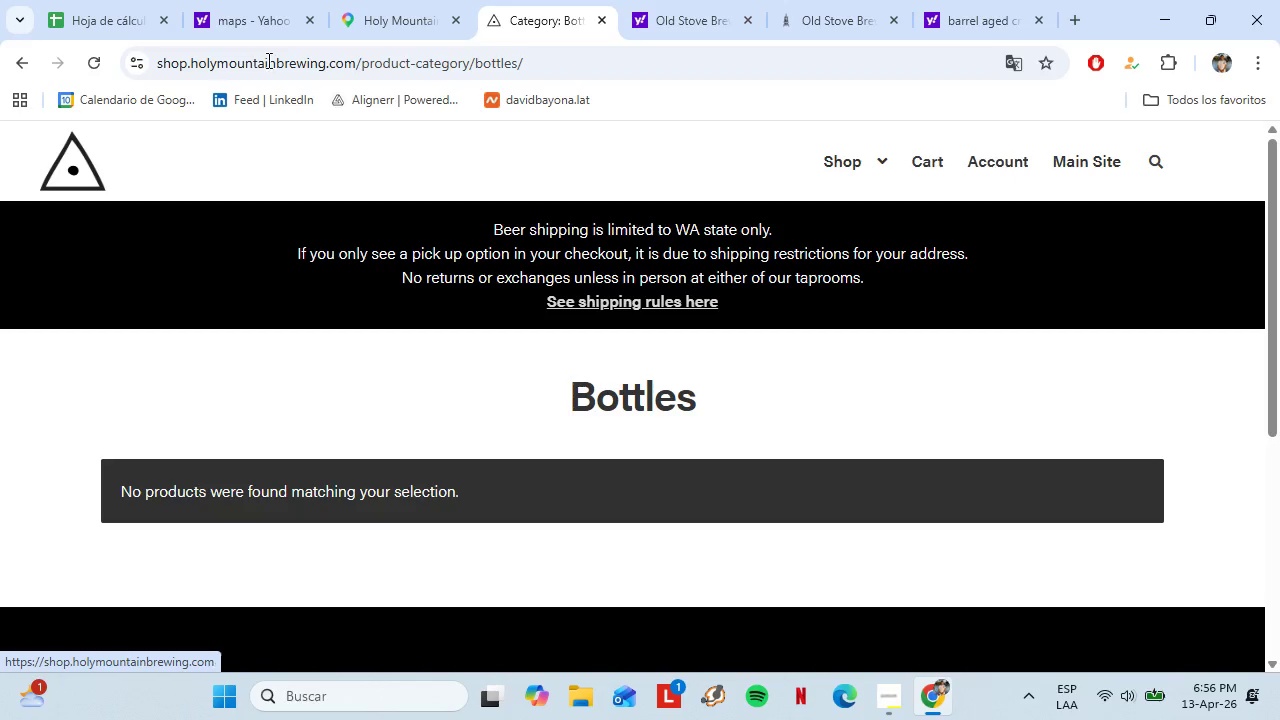 
left_click([6, 65])
 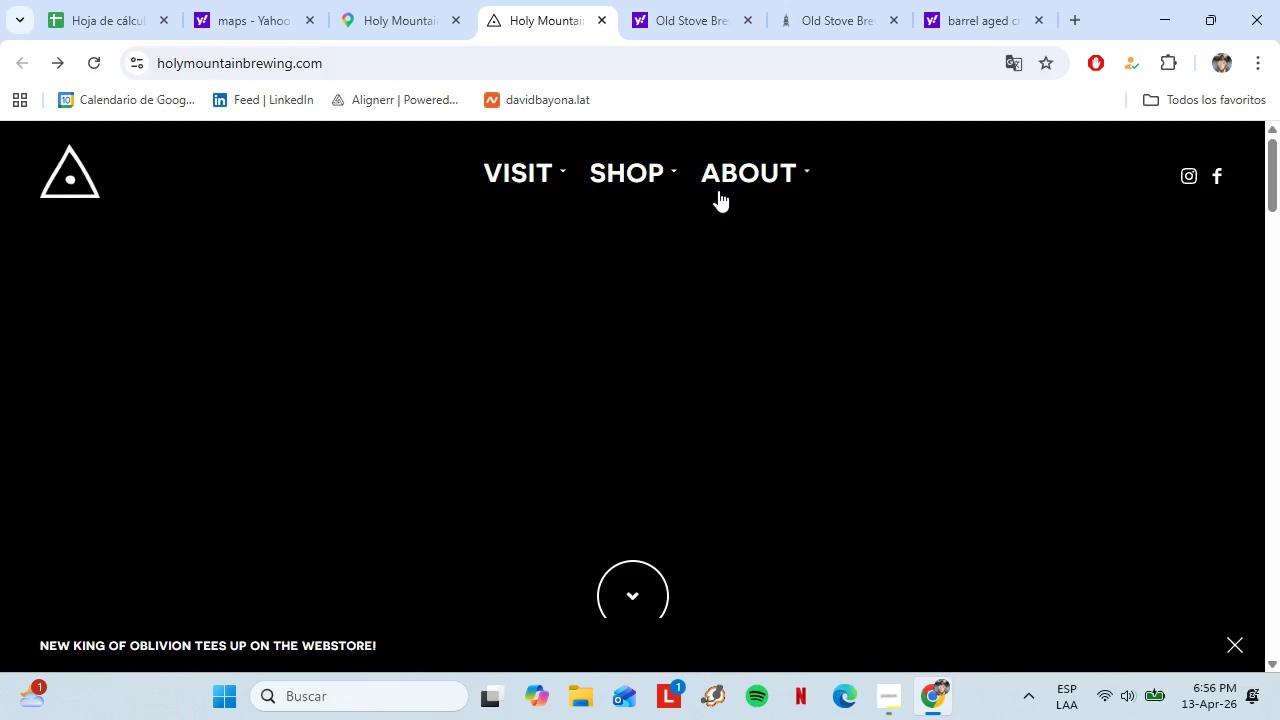 
left_click([549, 174])
 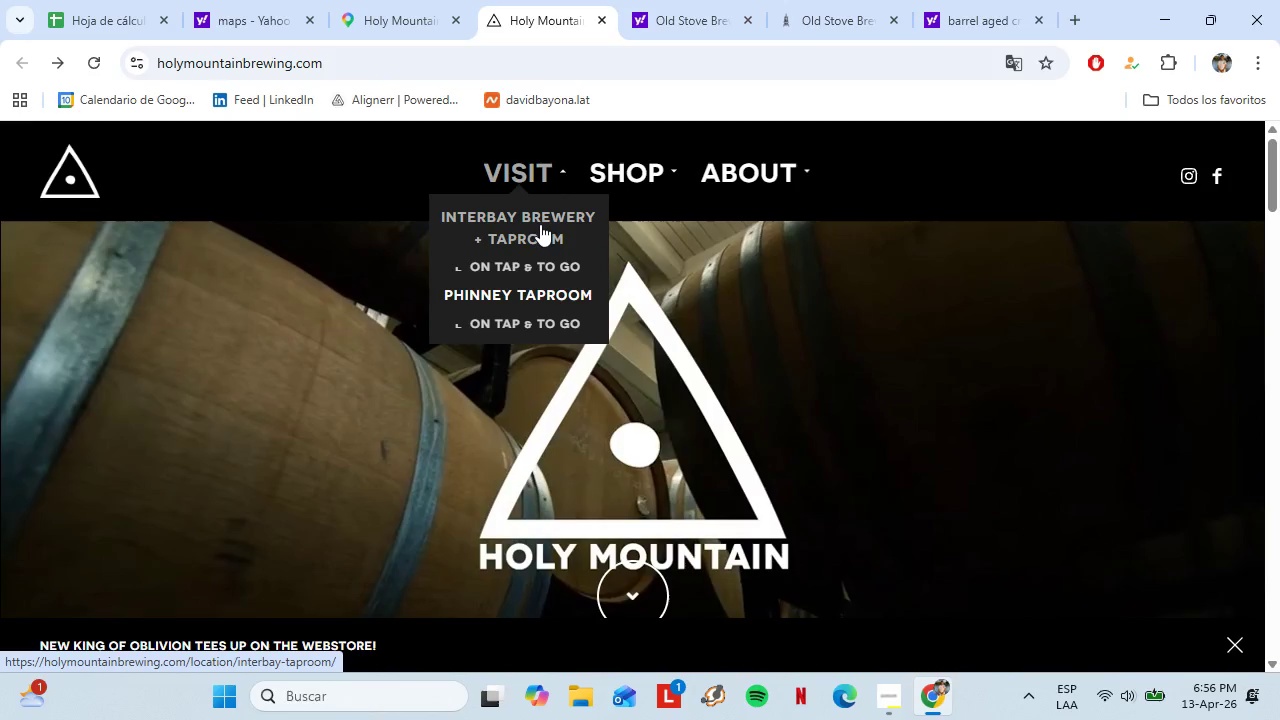 
left_click([540, 224])
 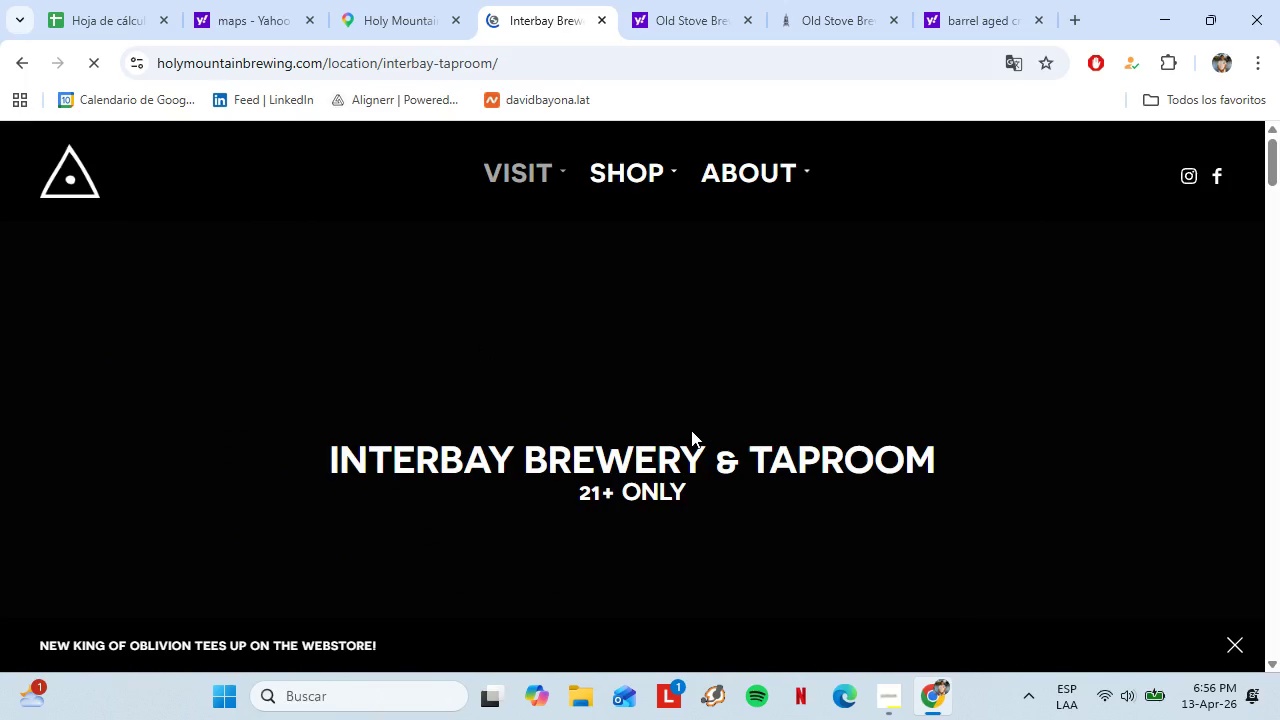 
scroll: coordinate [398, 405], scroll_direction: down, amount: 15.0
 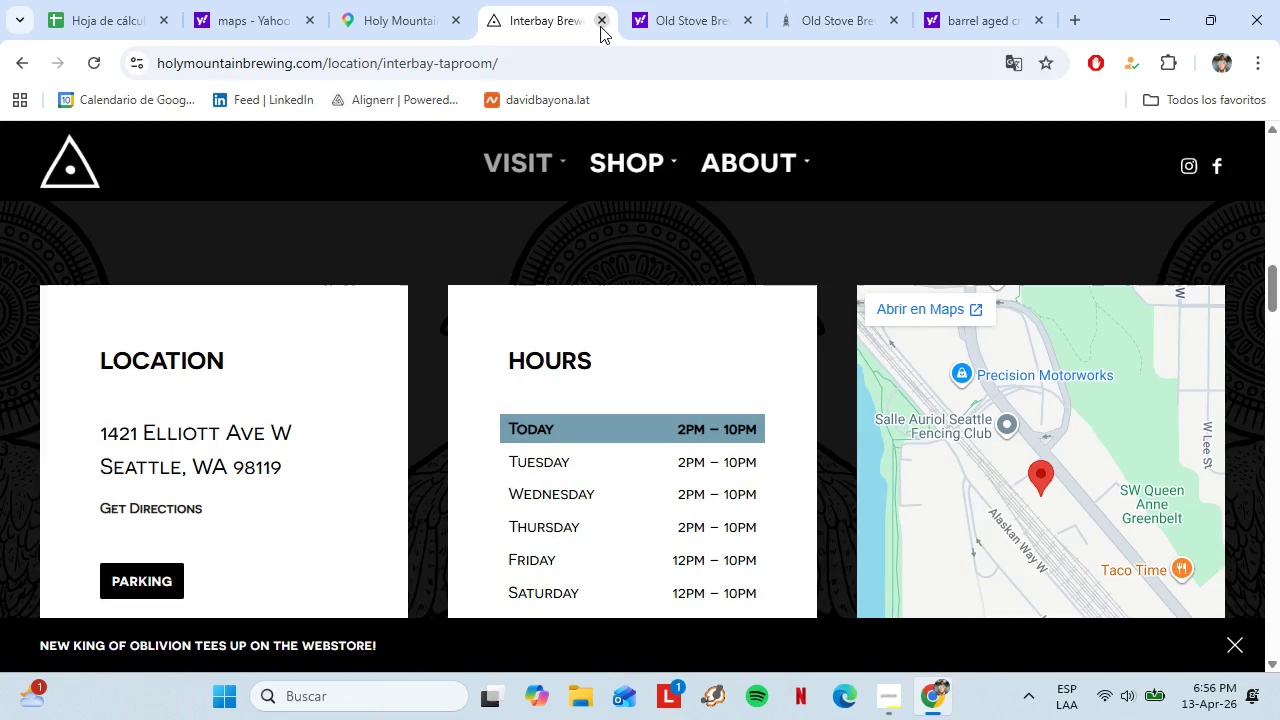 
left_click([600, 26])
 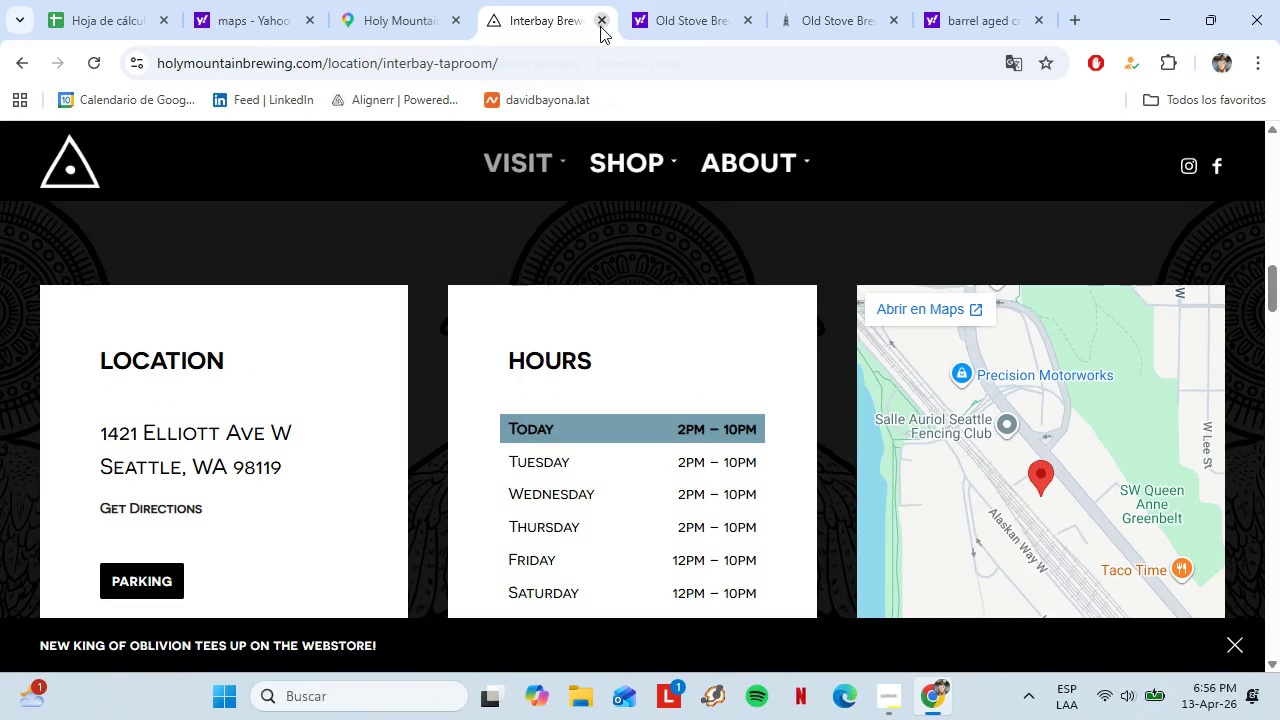 
scroll: coordinate [312, 410], scroll_direction: down, amount: 2.0
 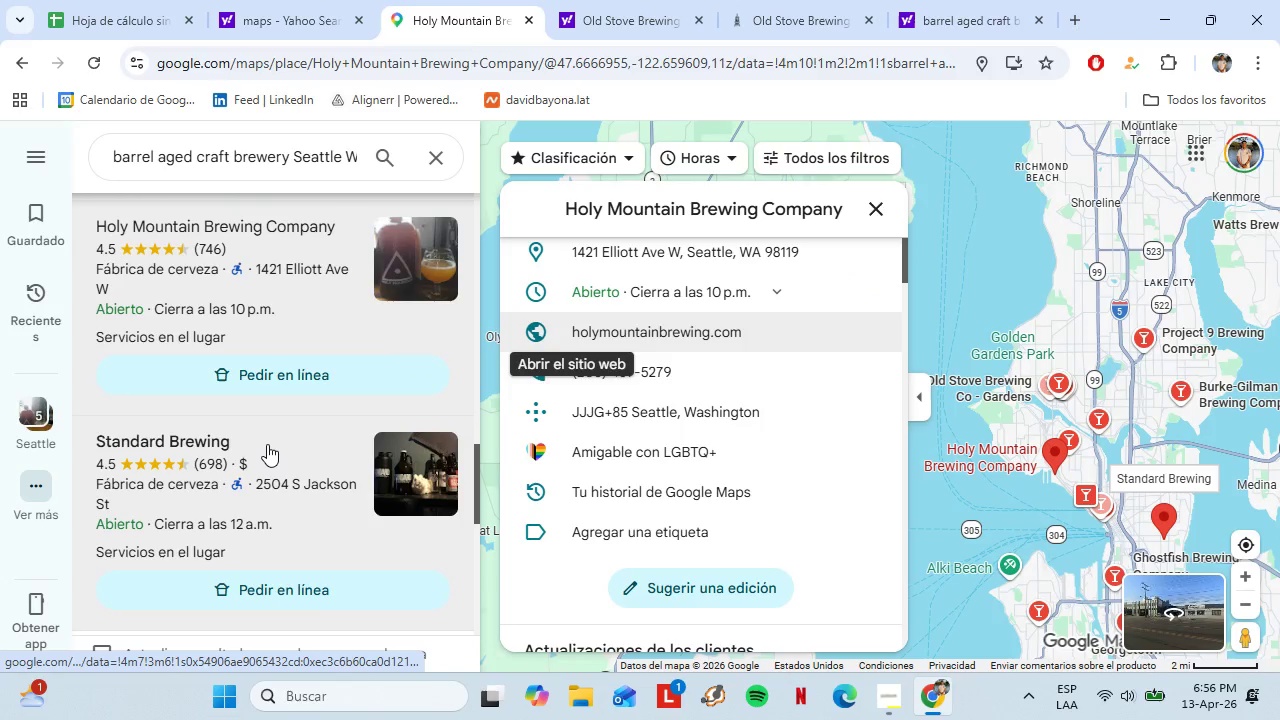 
left_click([267, 444])
 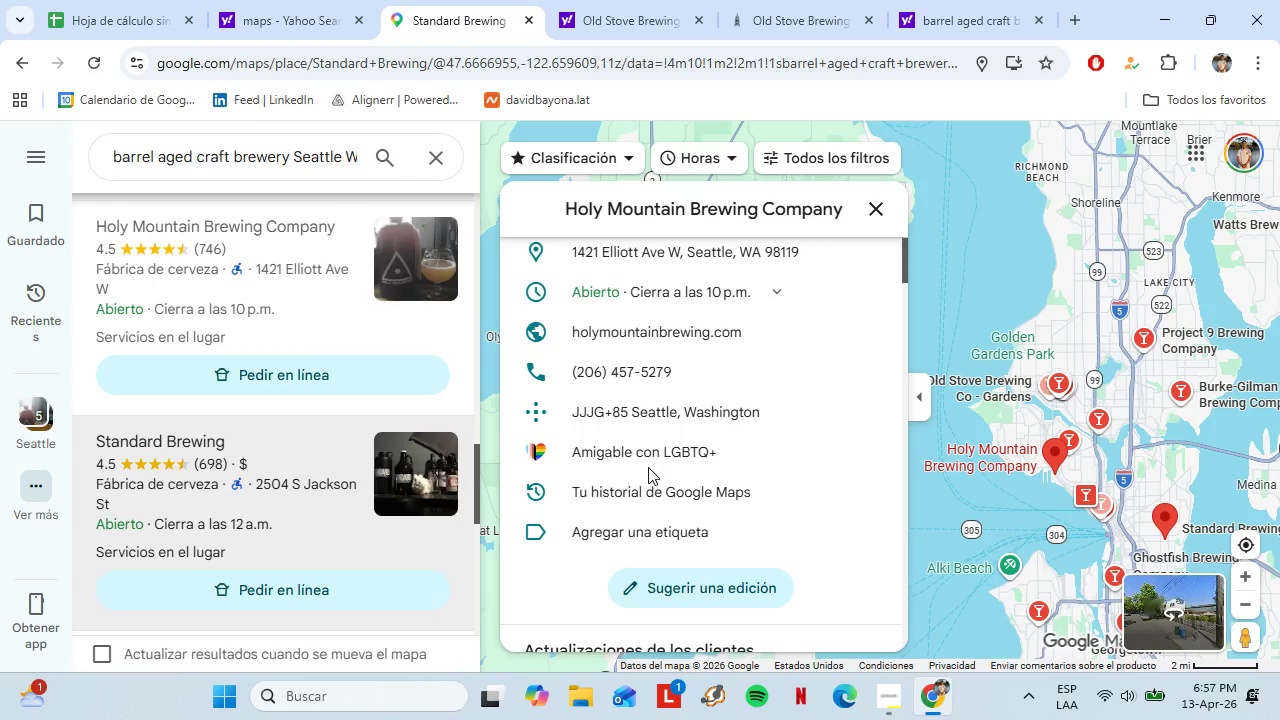 
scroll: coordinate [668, 454], scroll_direction: down, amount: 4.0
 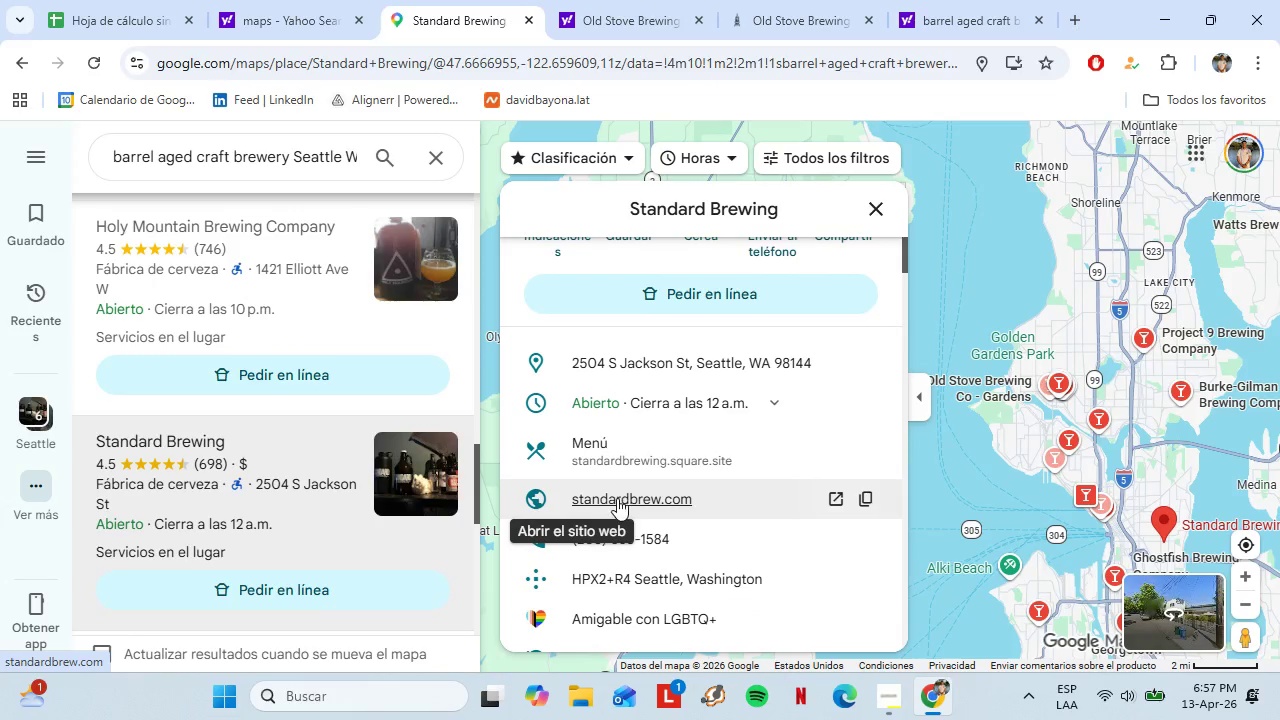 
left_click([617, 498])
 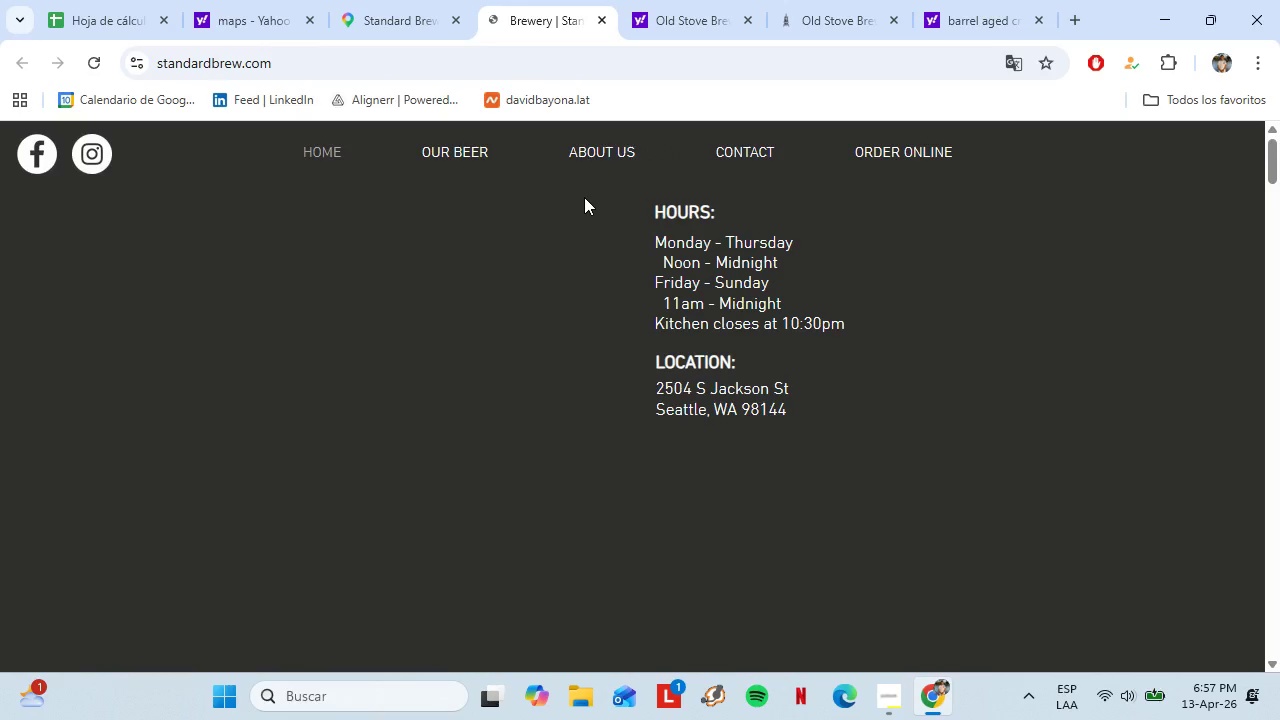 
left_click([440, 149])
 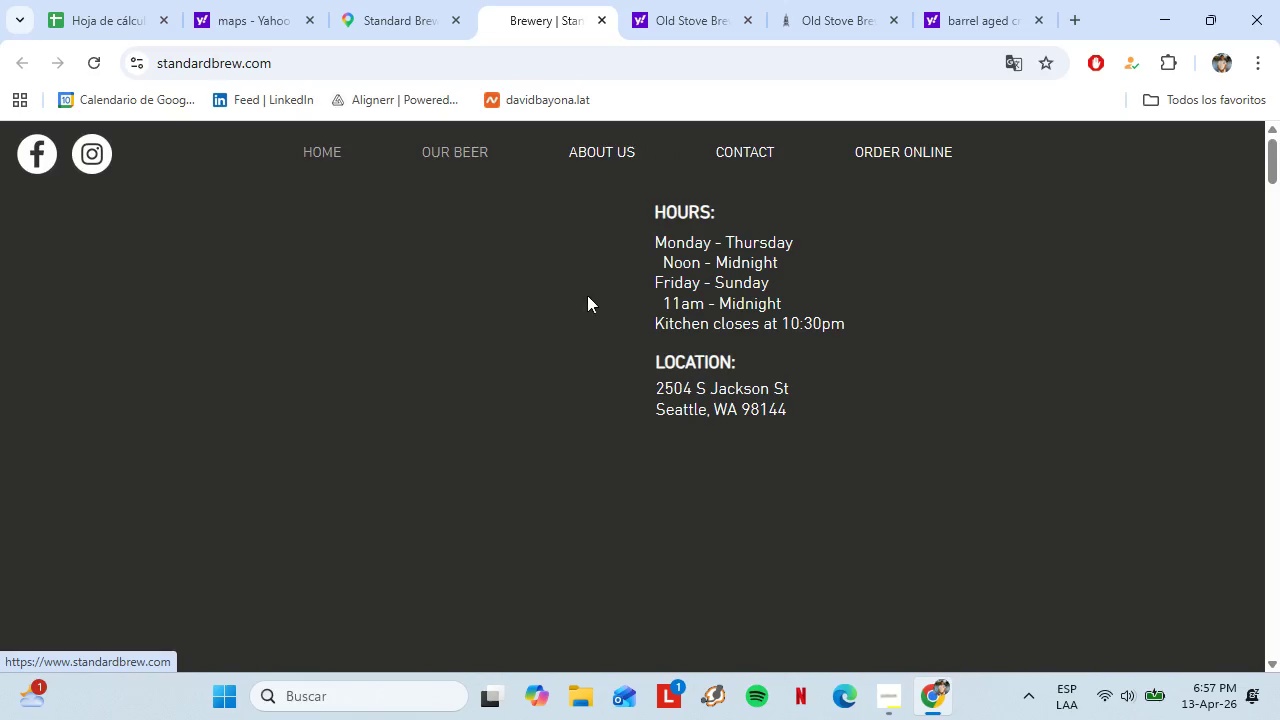 
scroll: coordinate [590, 368], scroll_direction: down, amount: 13.0
 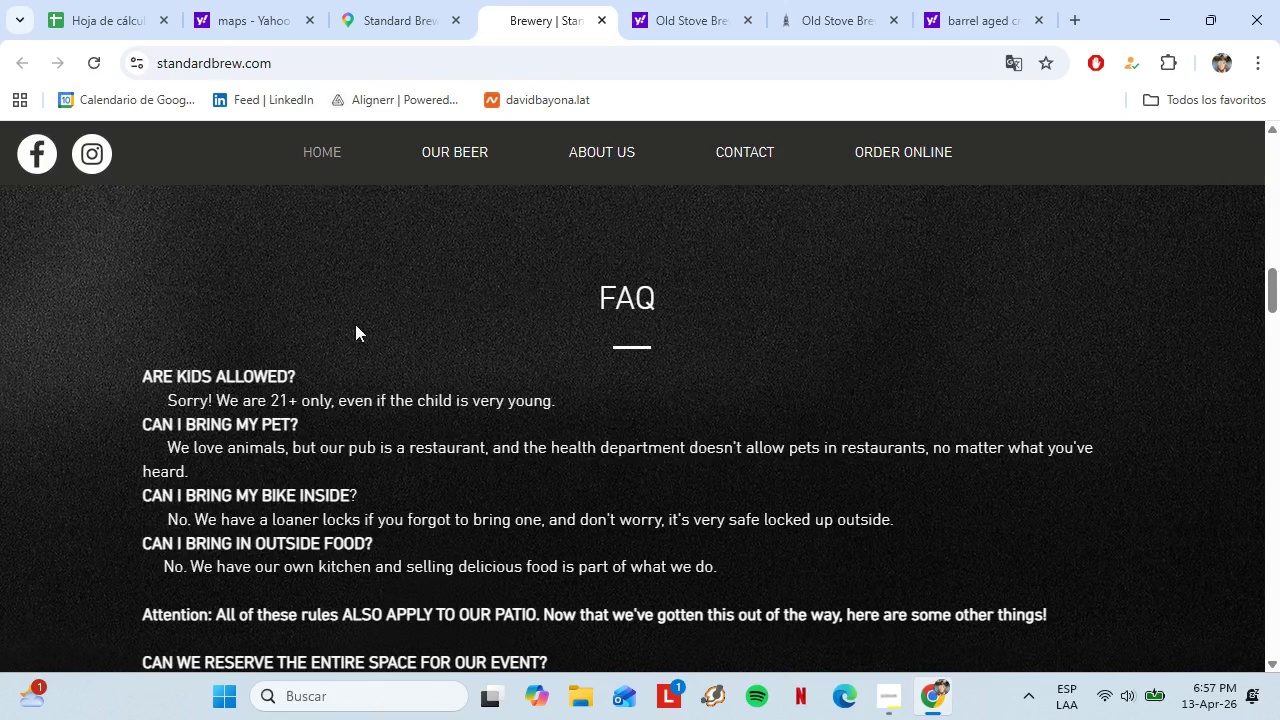 
scroll: coordinate [512, 349], scroll_direction: up, amount: 25.0
 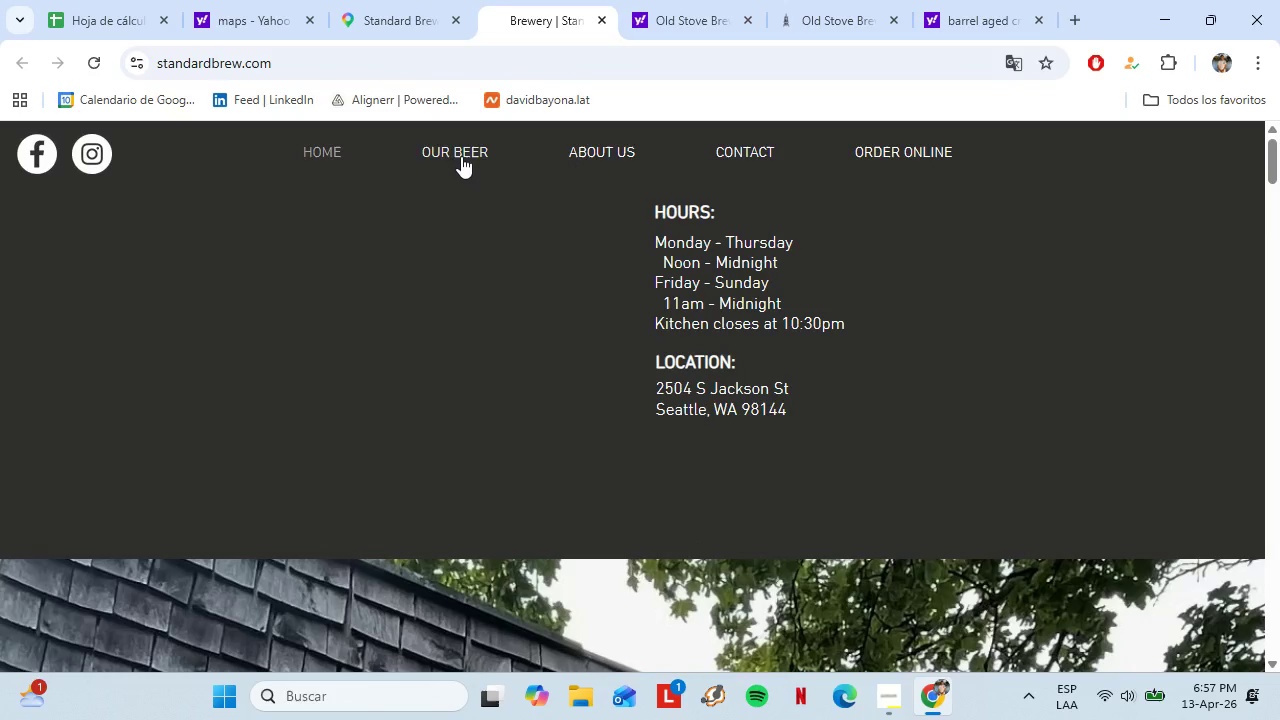 
left_click([455, 145])
 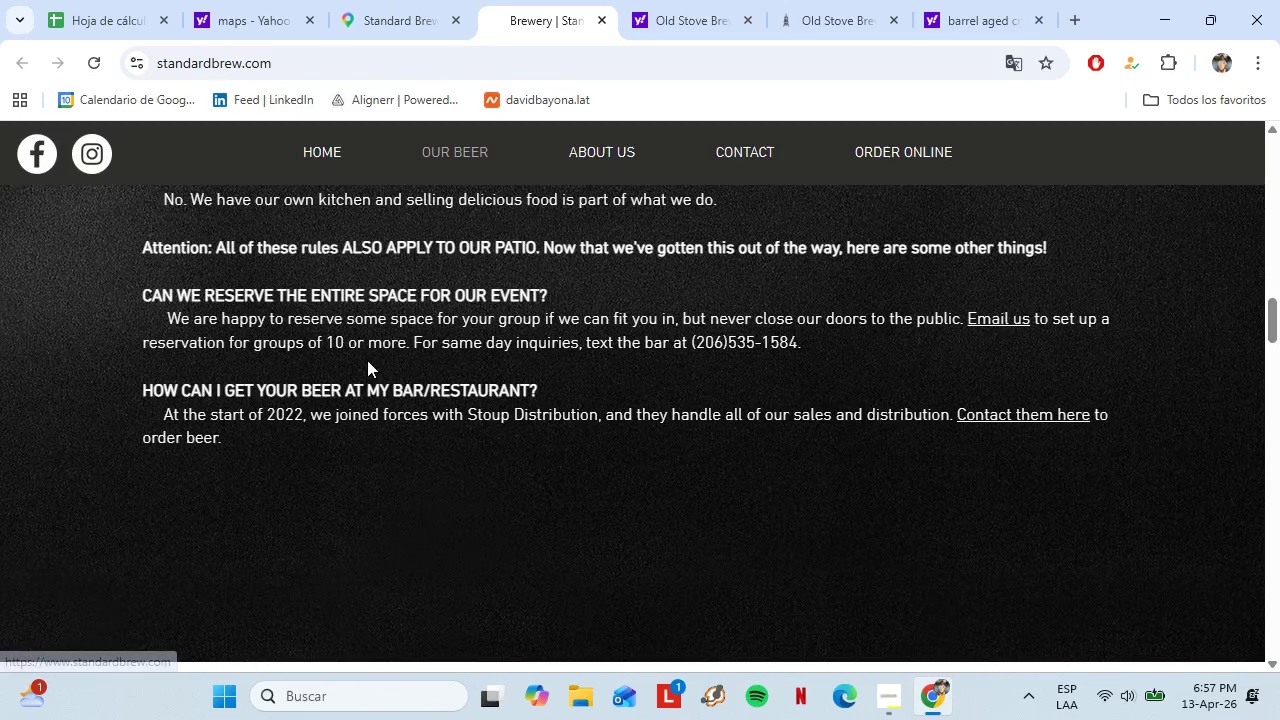 
scroll: coordinate [341, 417], scroll_direction: down, amount: 9.0
 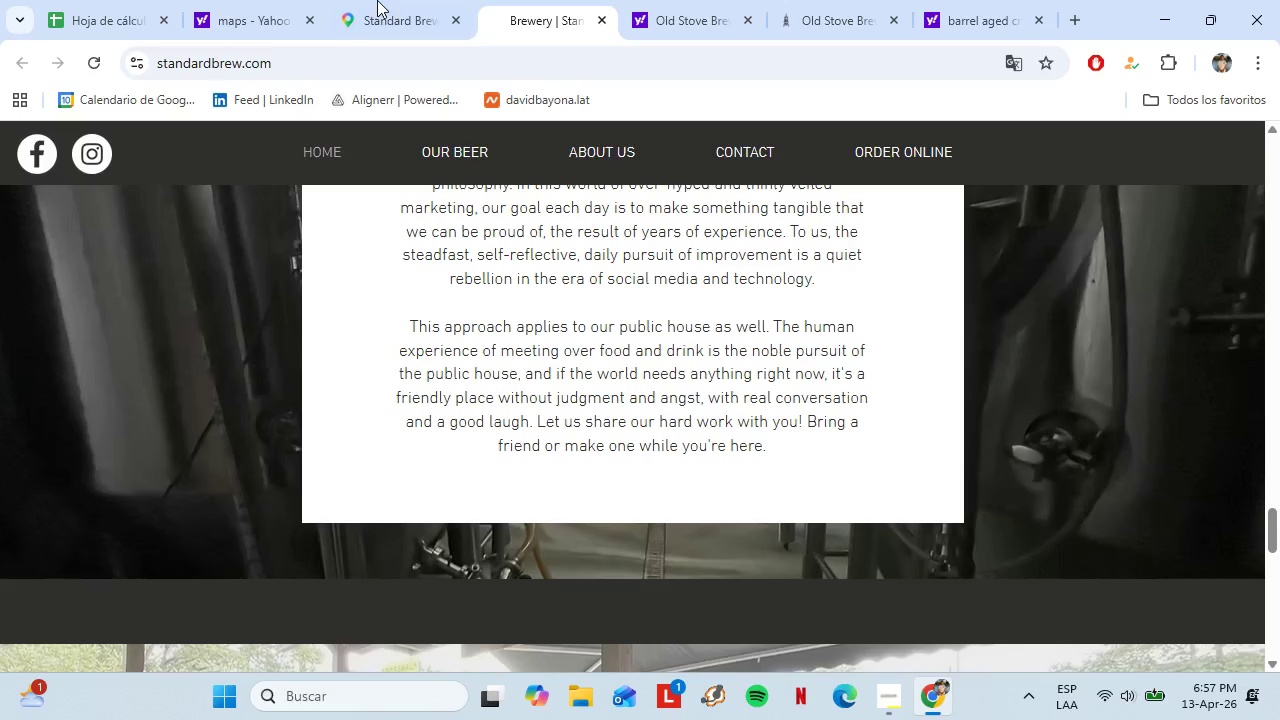 
left_click([353, 0])
 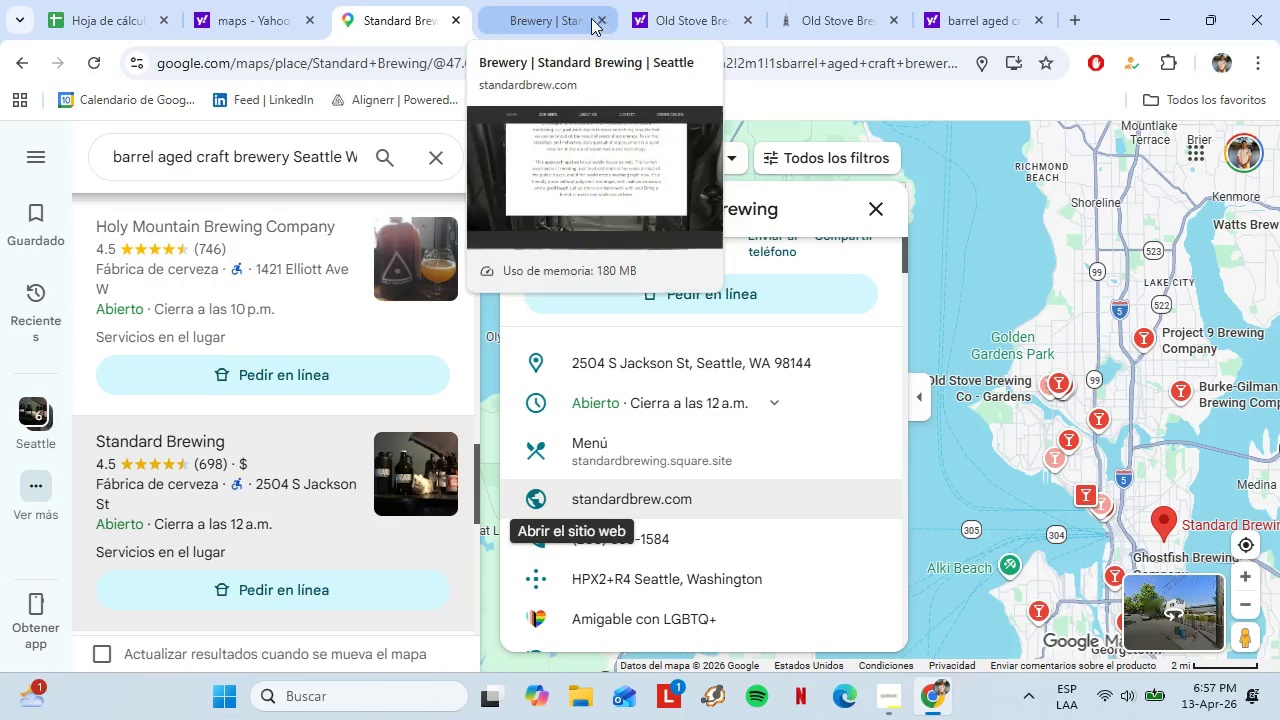 
left_click([578, 16])
 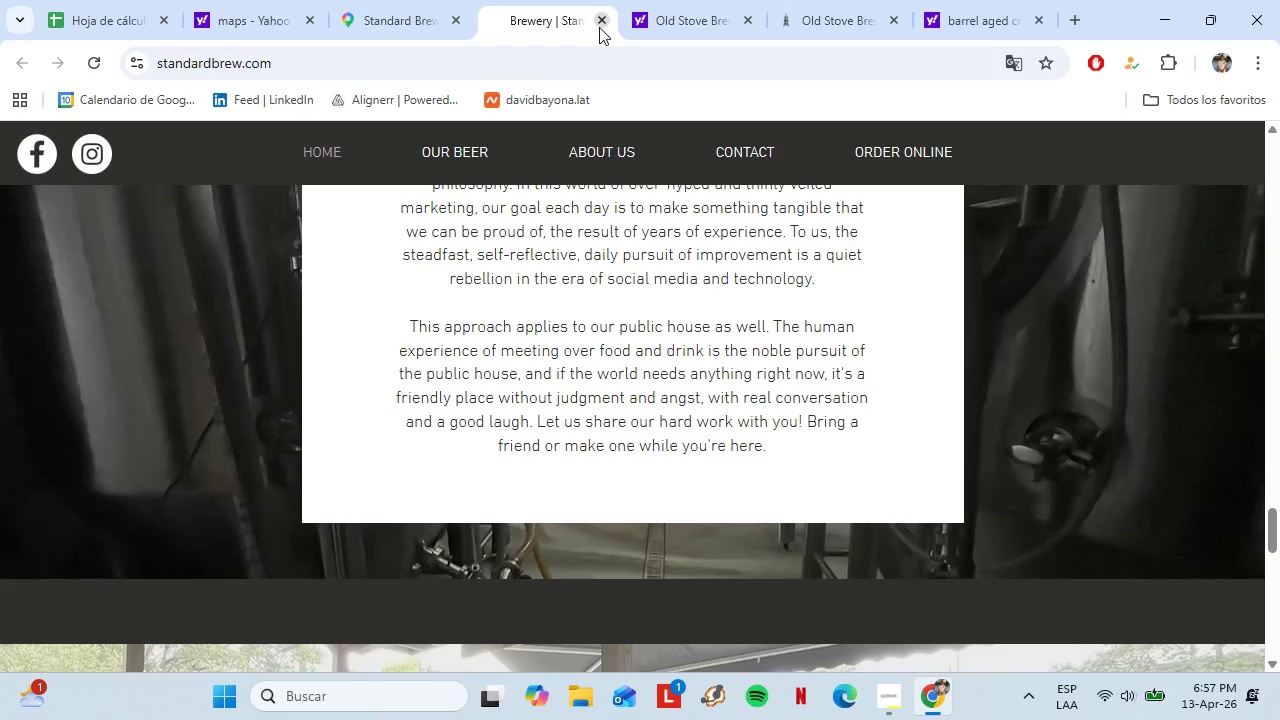 
left_click([599, 27])
 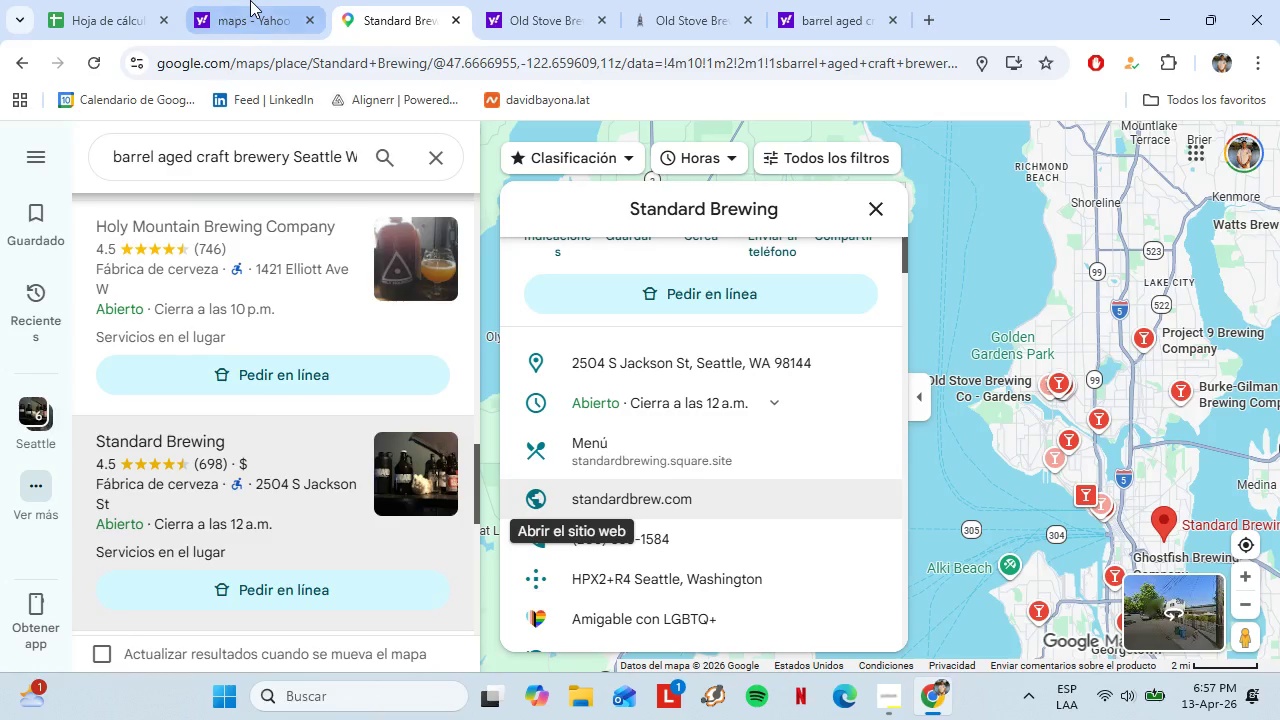 
left_click([250, 0])
 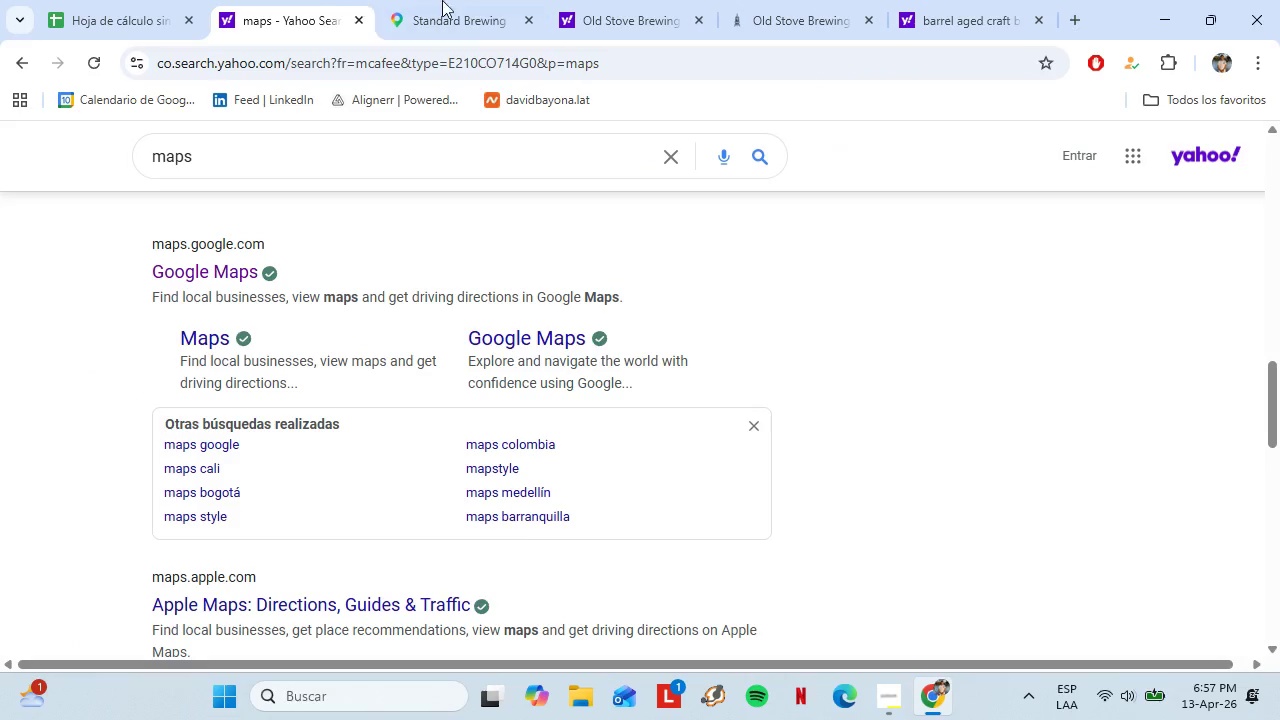 
left_click([454, 0])
 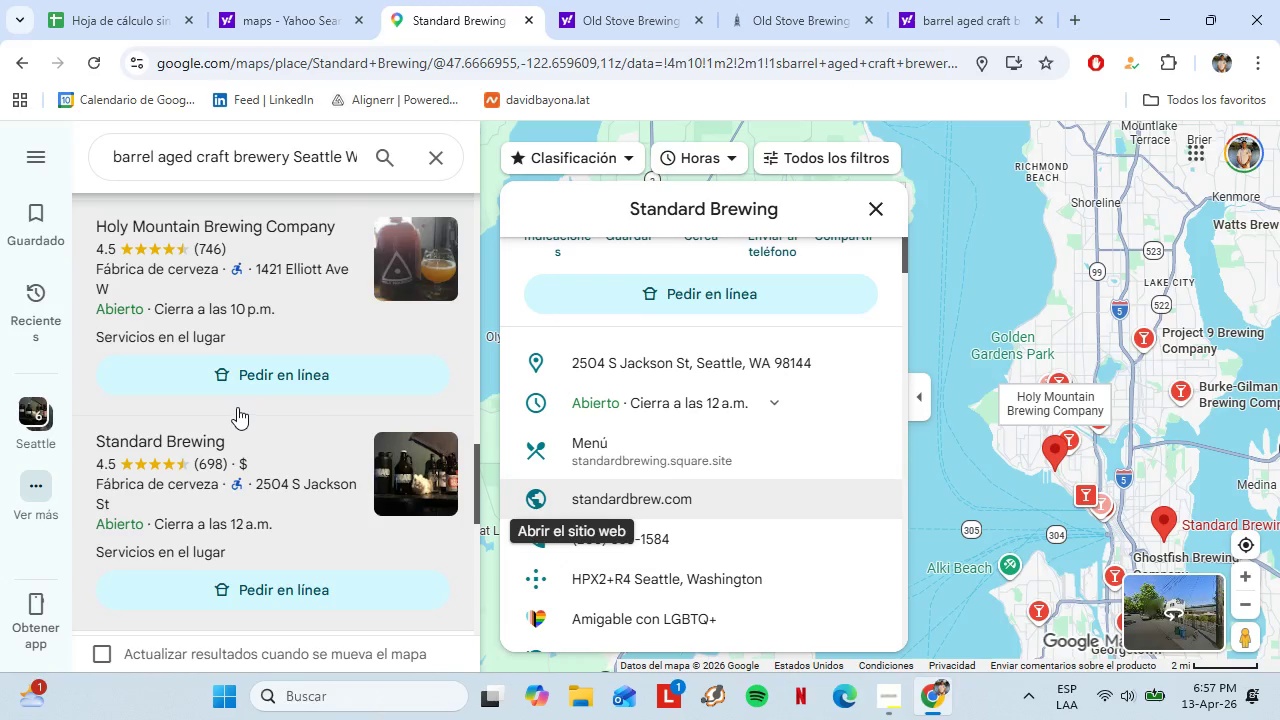 
scroll: coordinate [239, 388], scroll_direction: down, amount: 3.0
 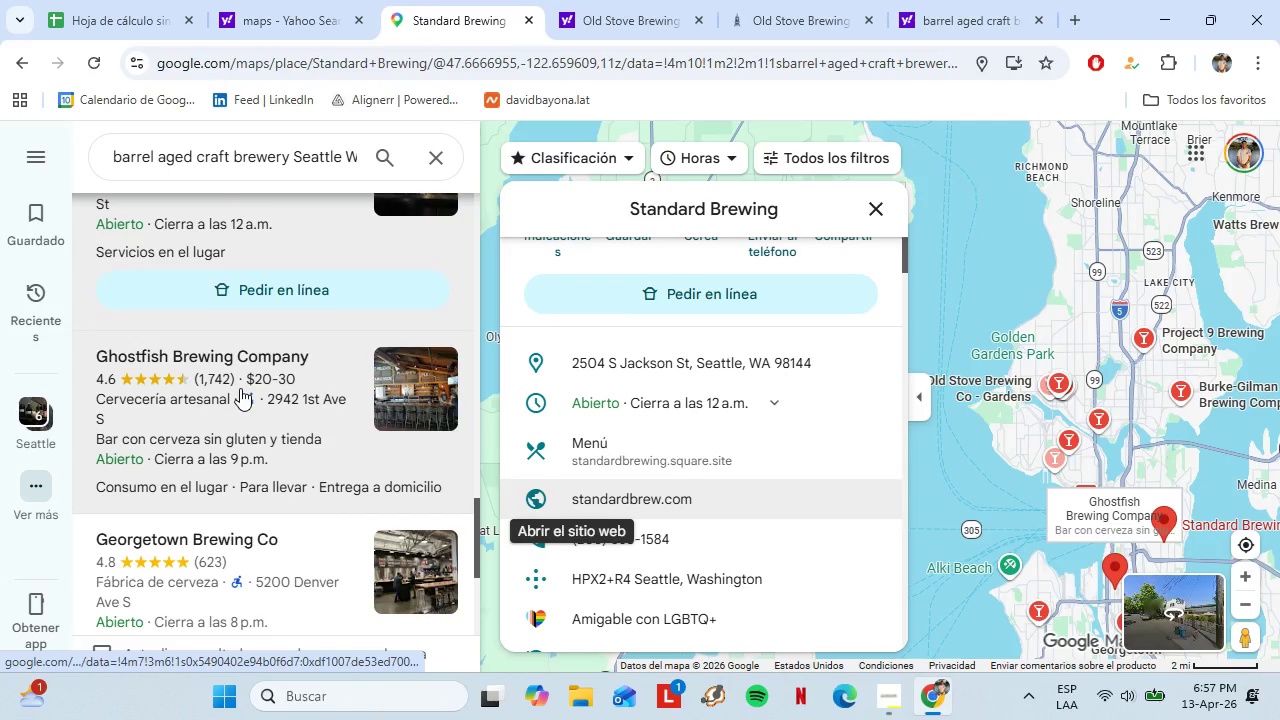 
left_click([245, 402])
 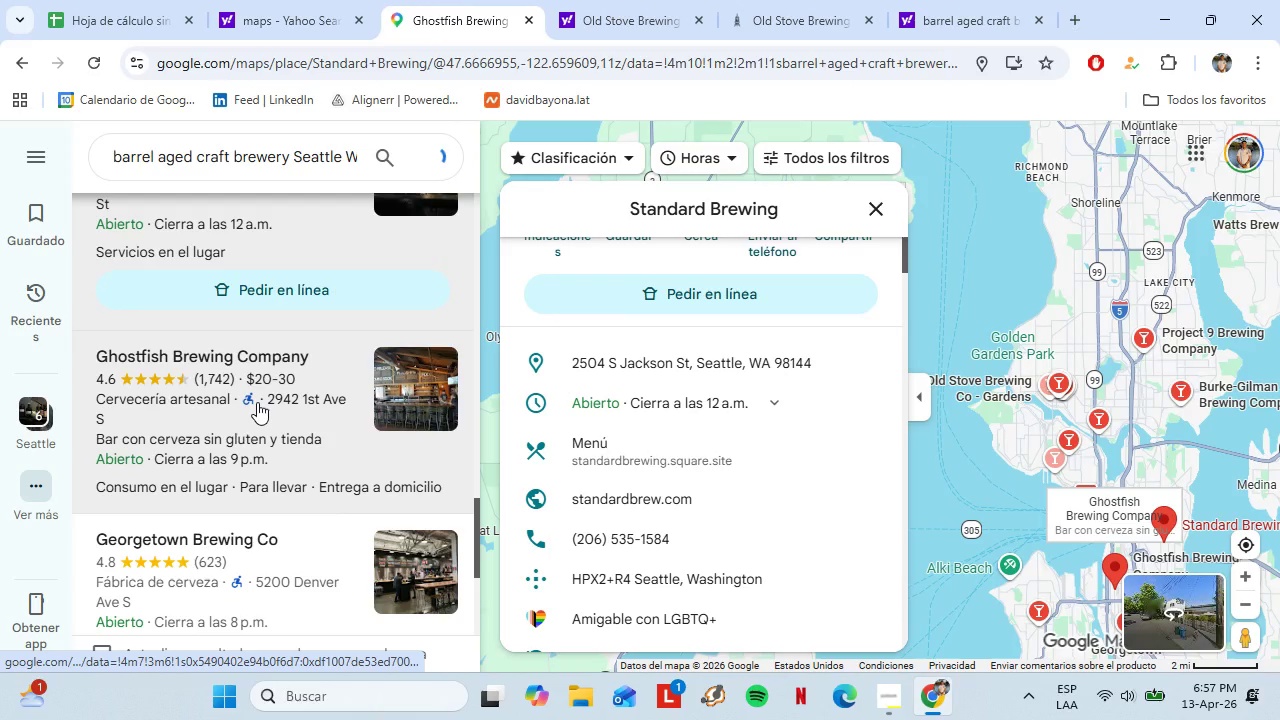 
mouse_move([523, 372])
 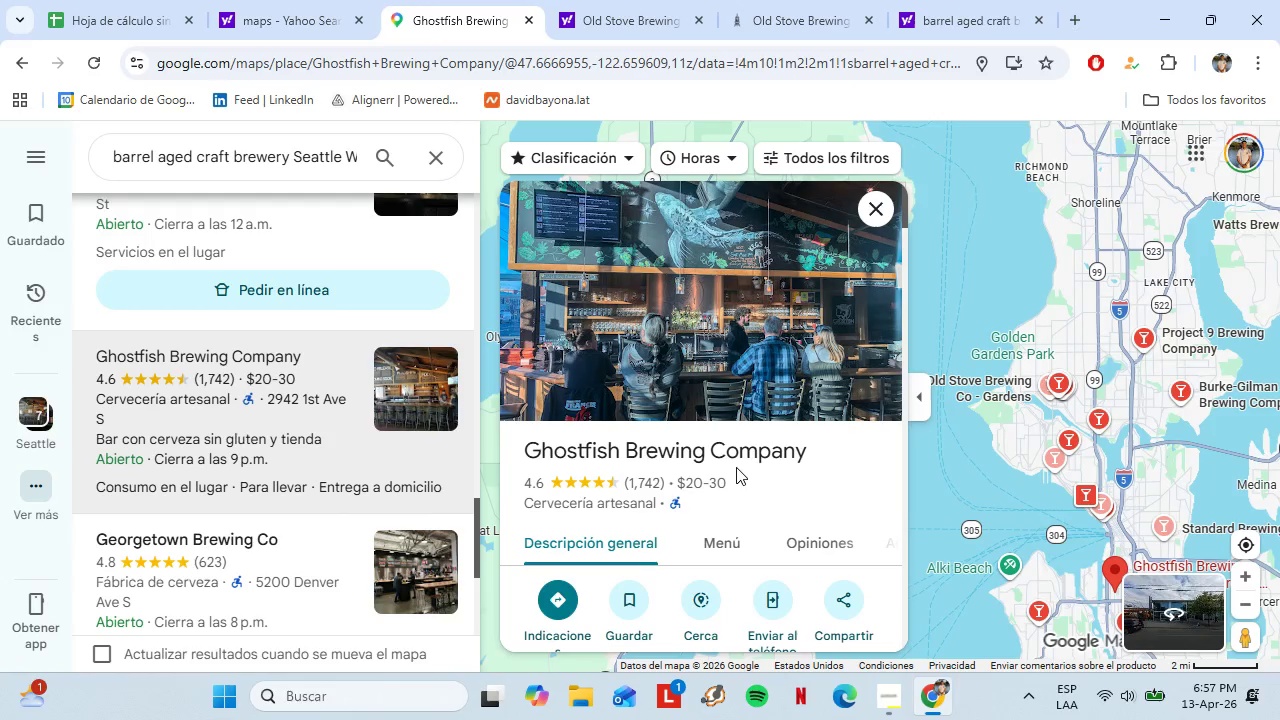 
scroll: coordinate [693, 516], scroll_direction: down, amount: 6.0
 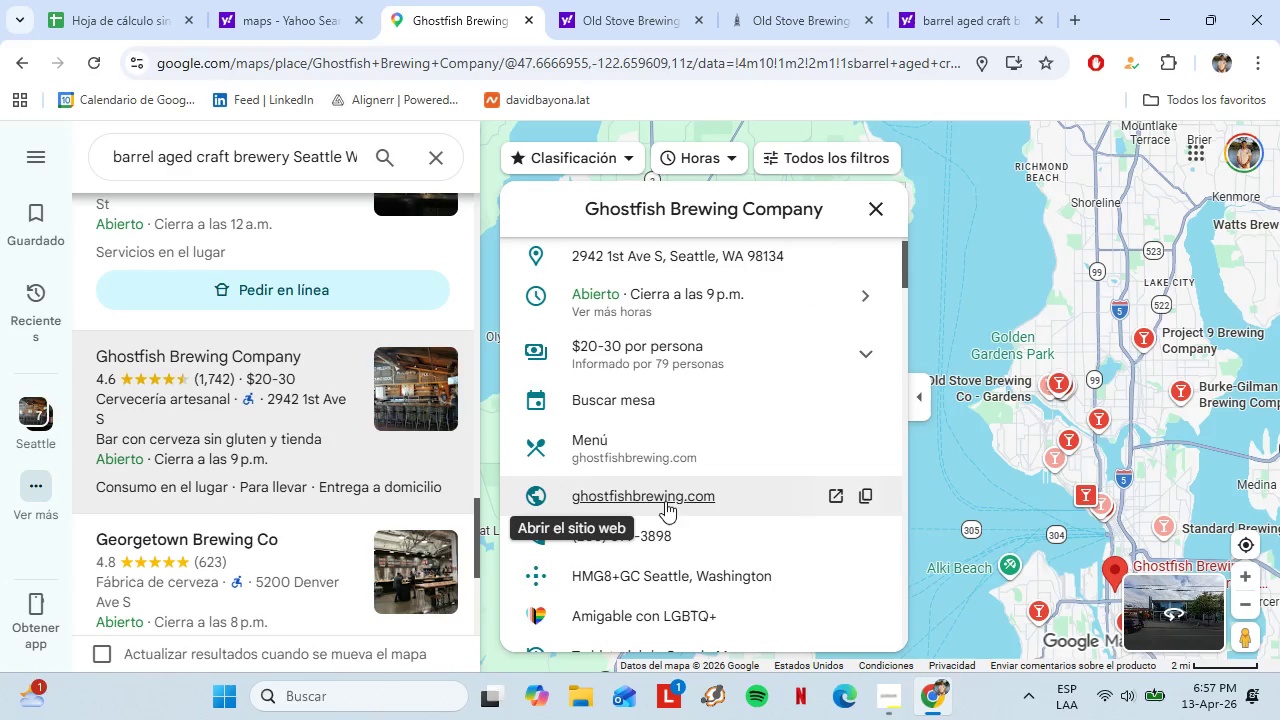 
left_click([670, 497])
 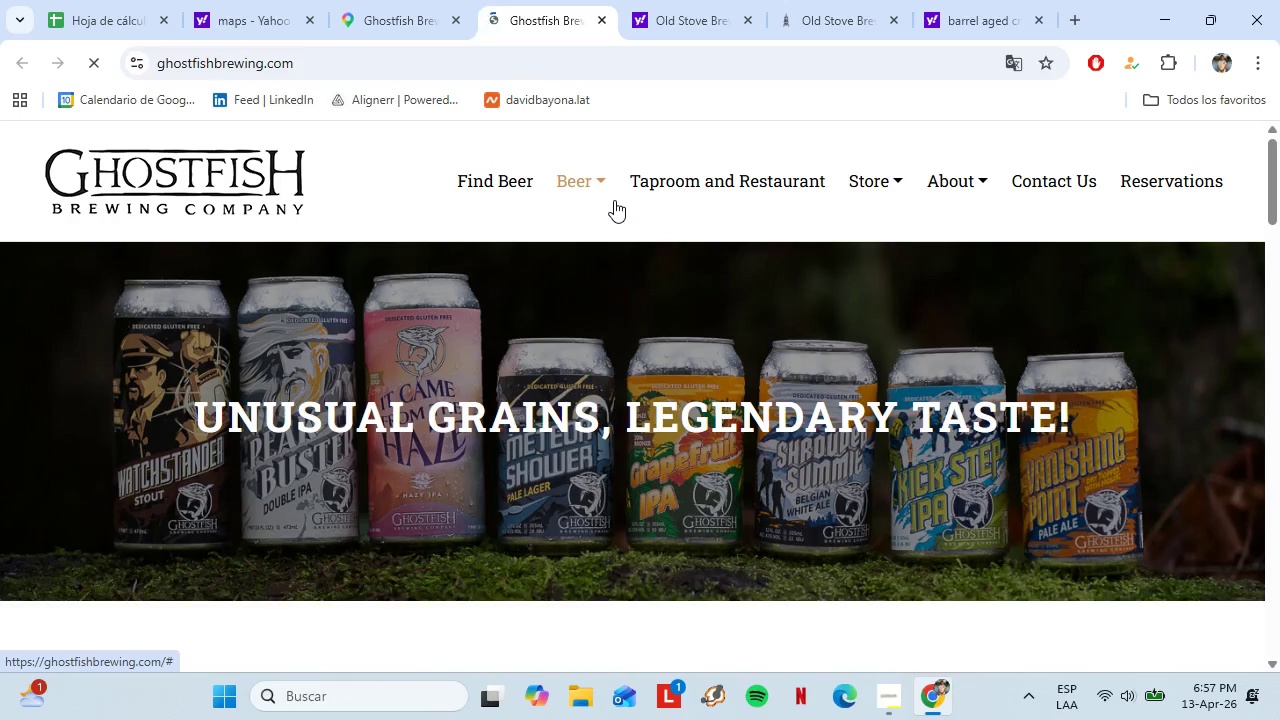 
left_click([585, 180])
 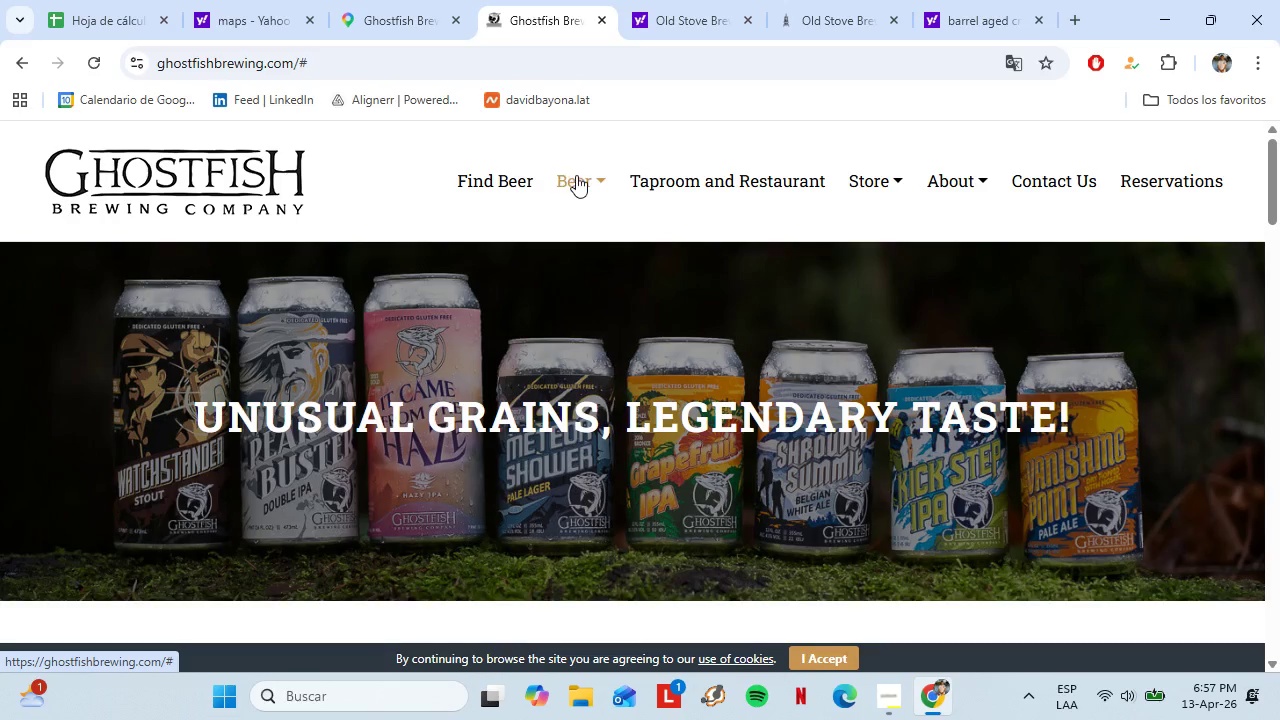 
left_click([603, 181])
 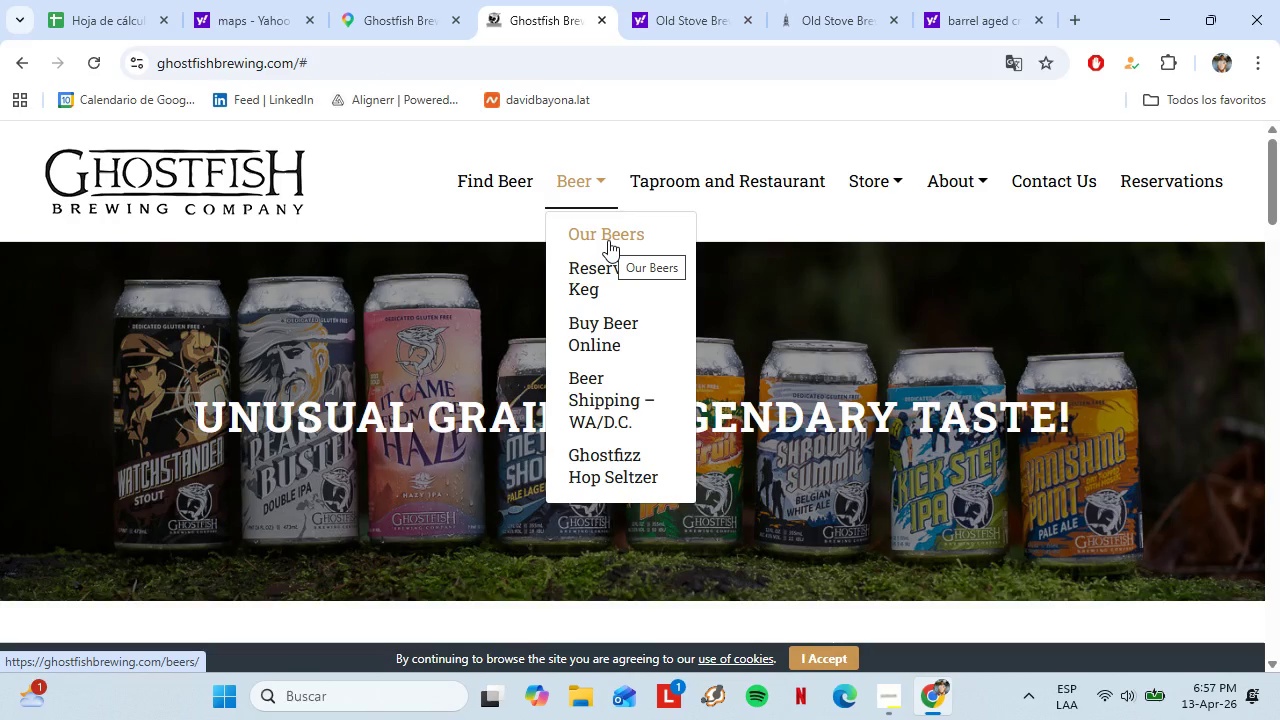 
left_click([606, 240])
 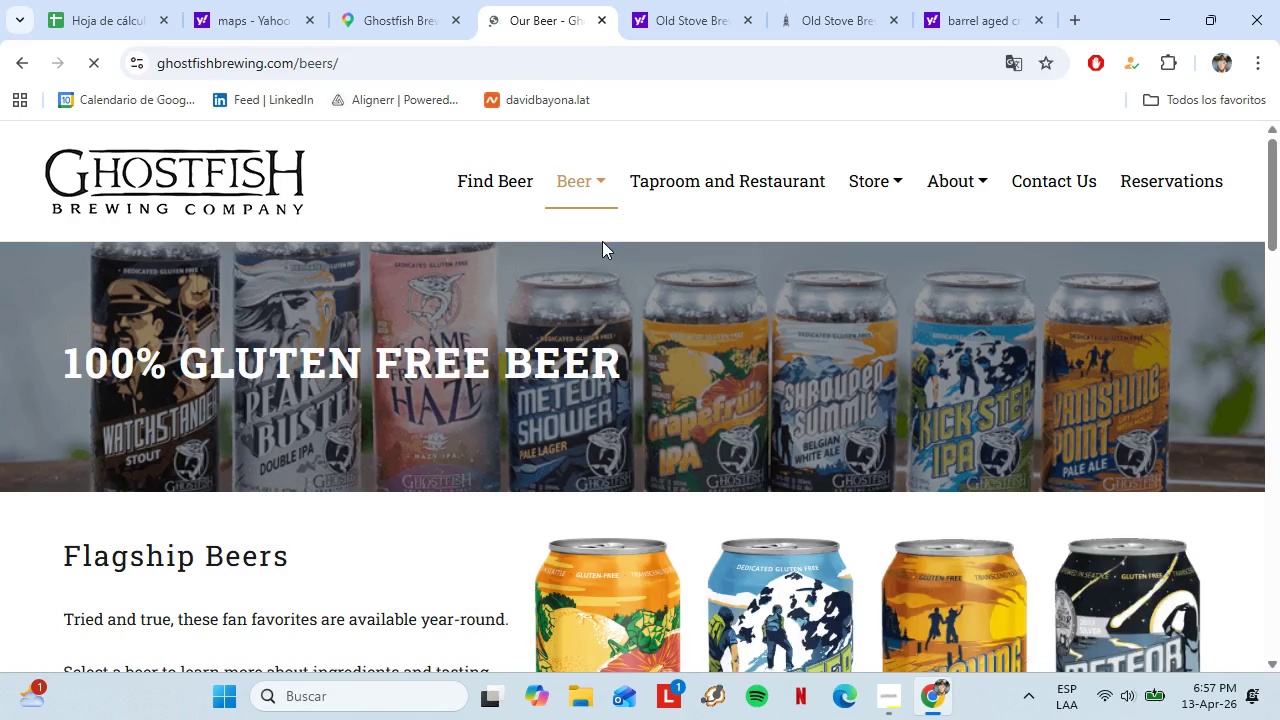 
scroll: coordinate [321, 363], scroll_direction: down, amount: 10.0
 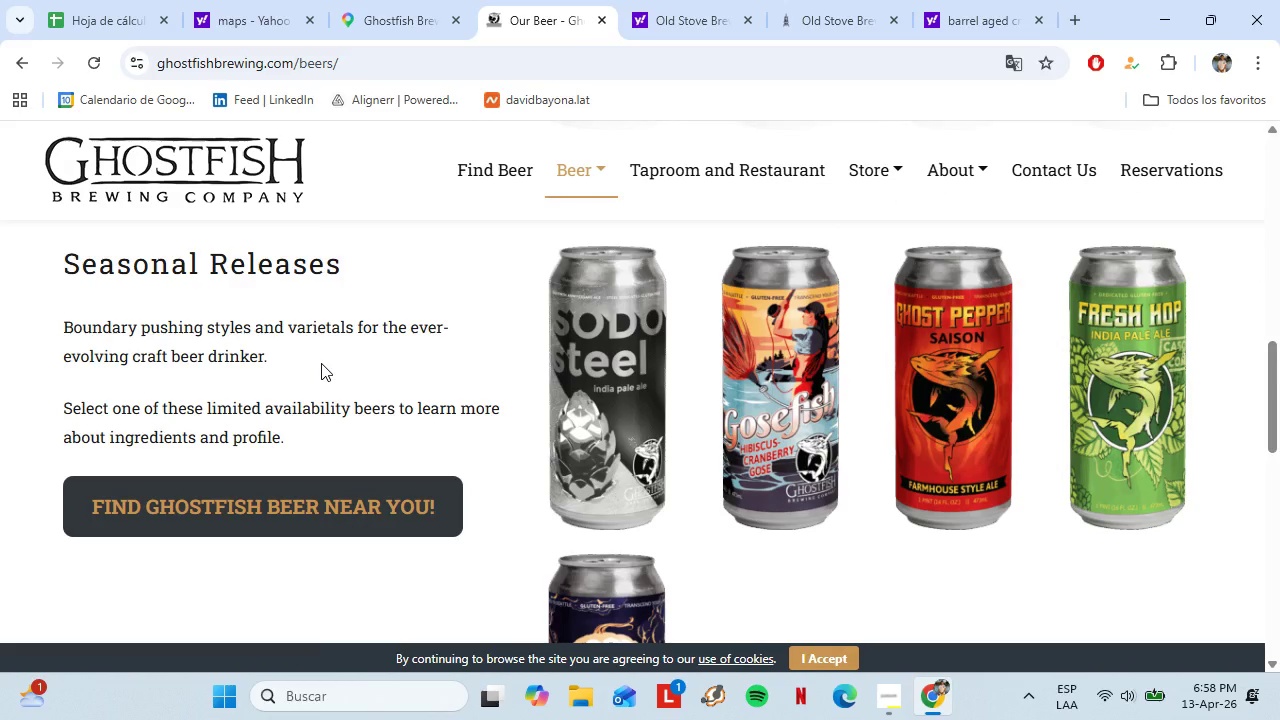 
scroll: coordinate [319, 342], scroll_direction: up, amount: 5.0
 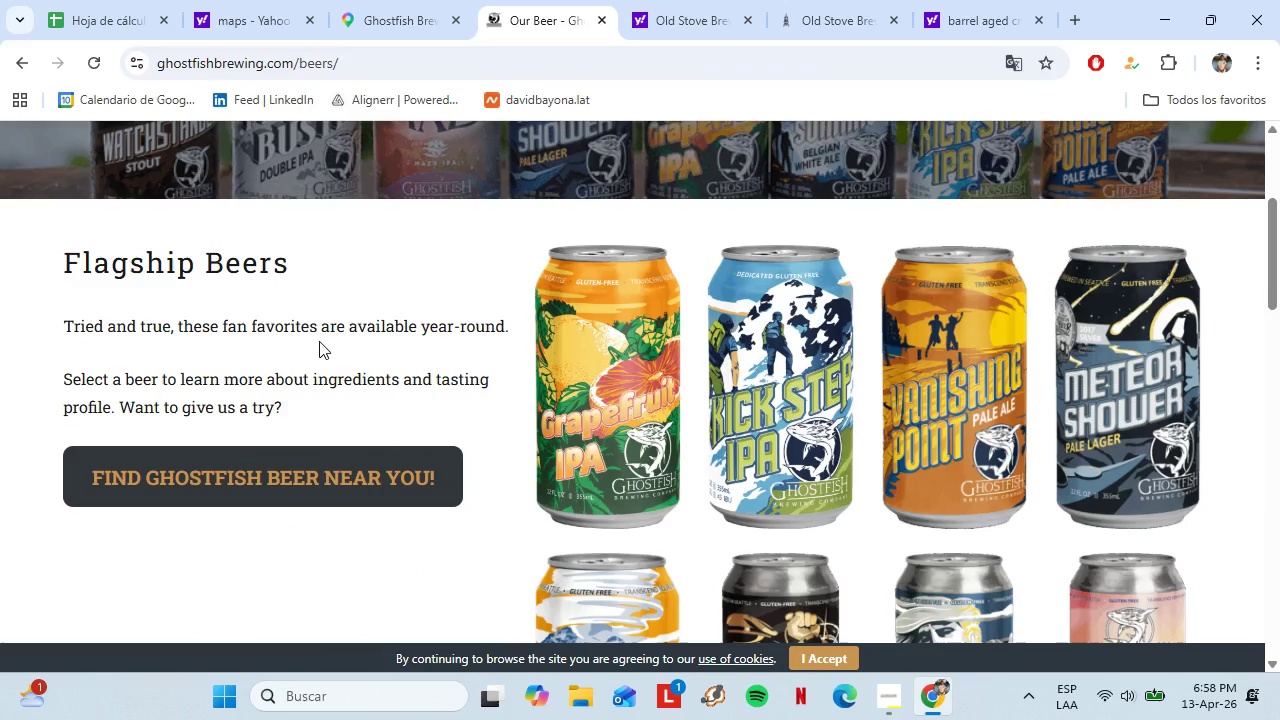 
scroll: coordinate [699, 381], scroll_direction: down, amount: 7.0
 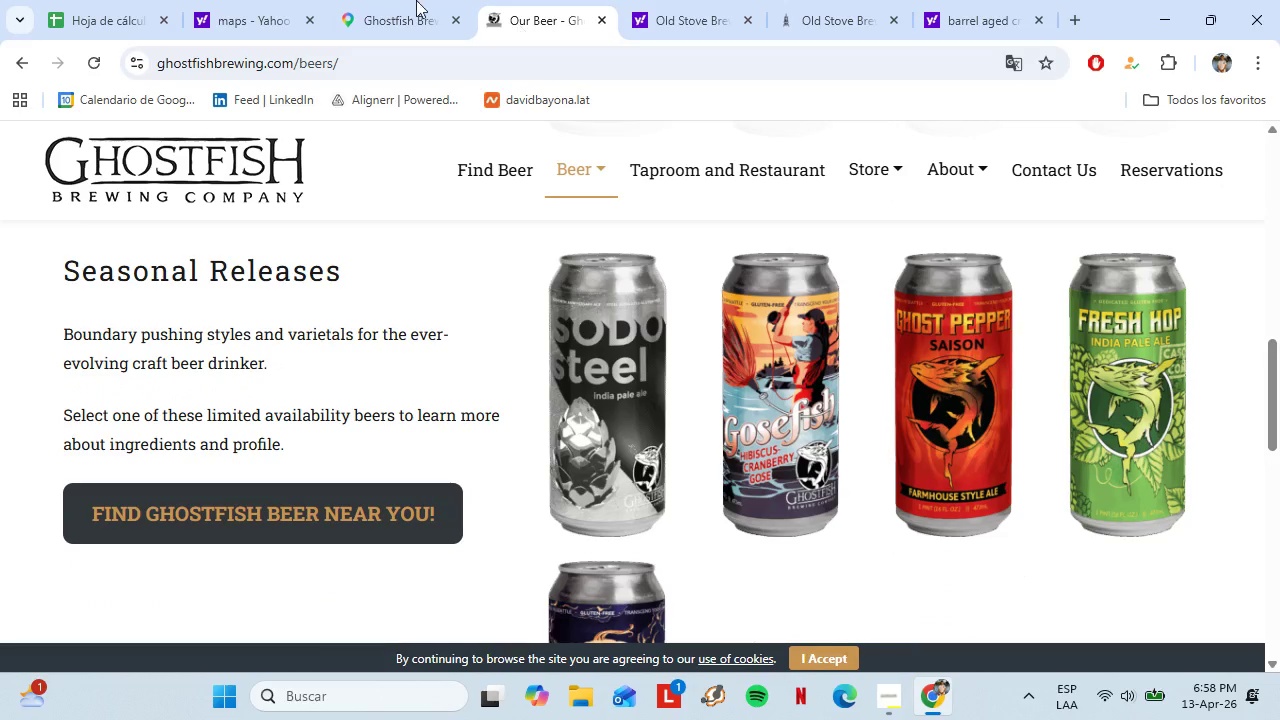 
left_click([388, 0])
 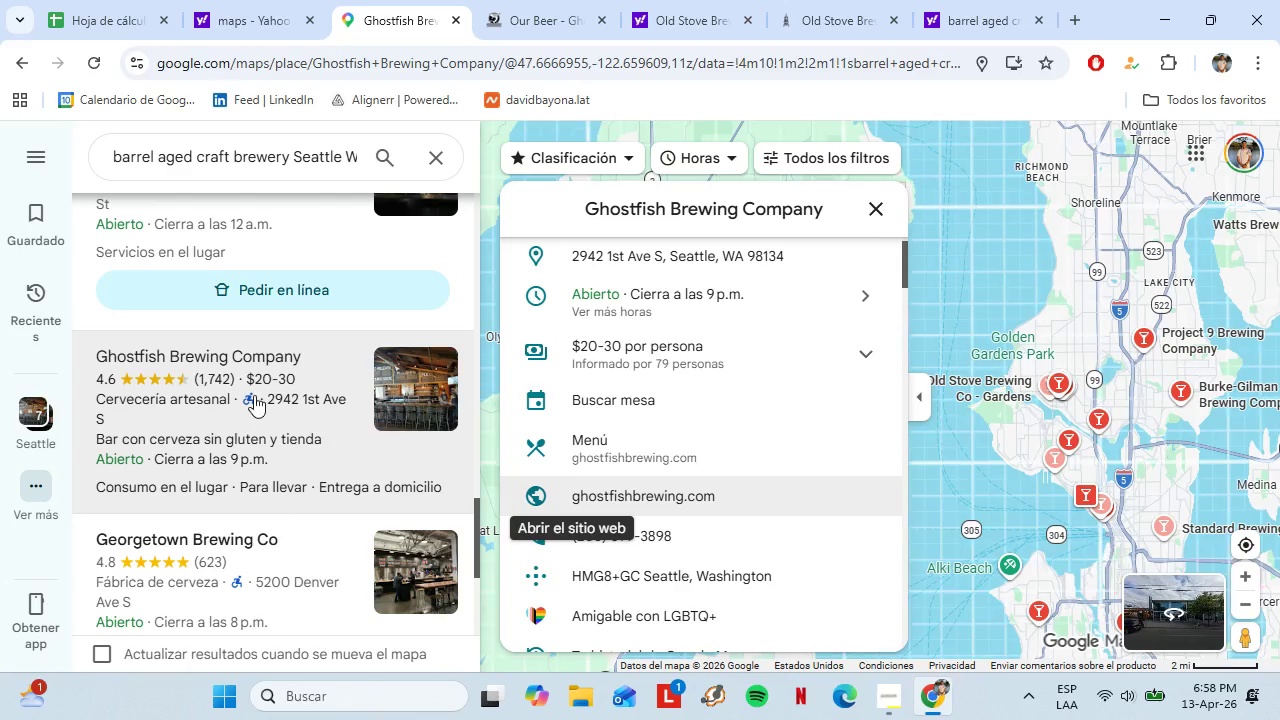 
scroll: coordinate [248, 400], scroll_direction: down, amount: 2.0
 